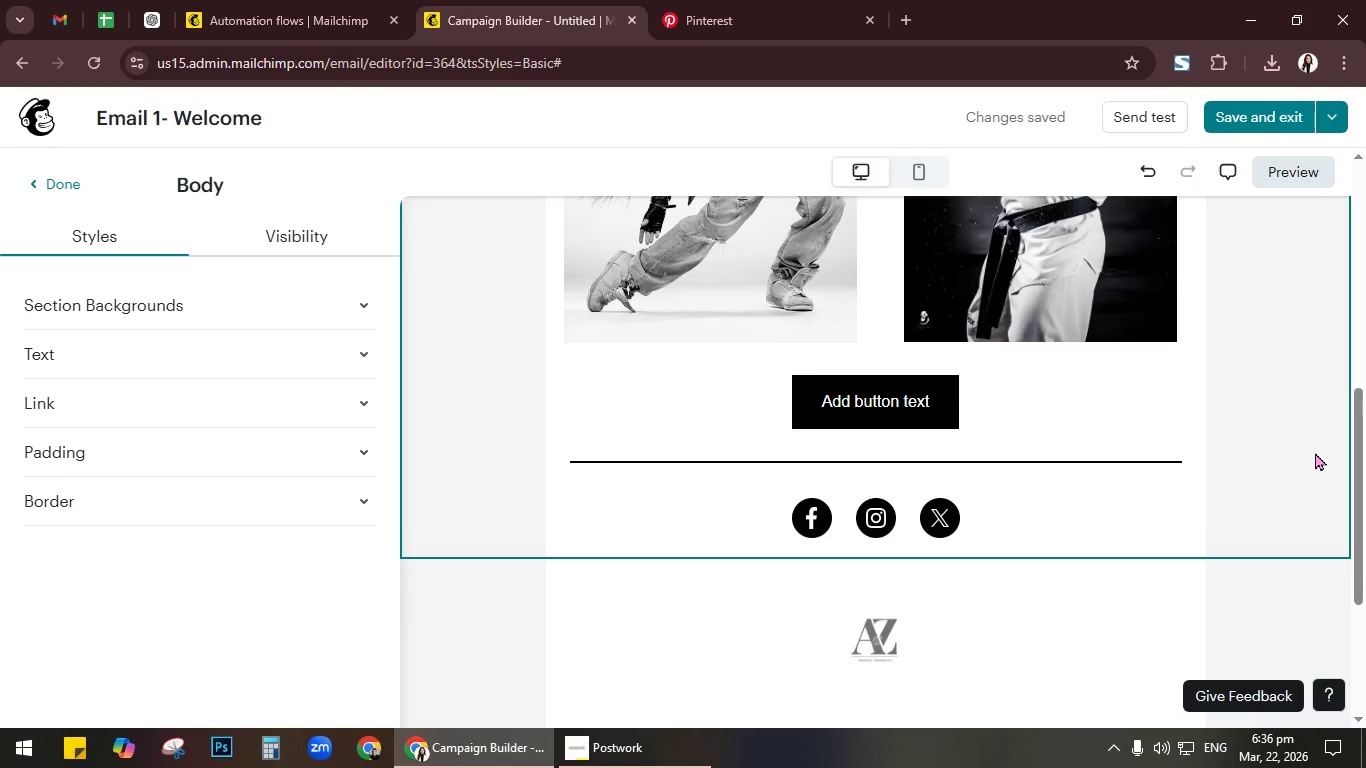 
scroll: coordinate [1301, 460], scroll_direction: up, amount: 7.0
 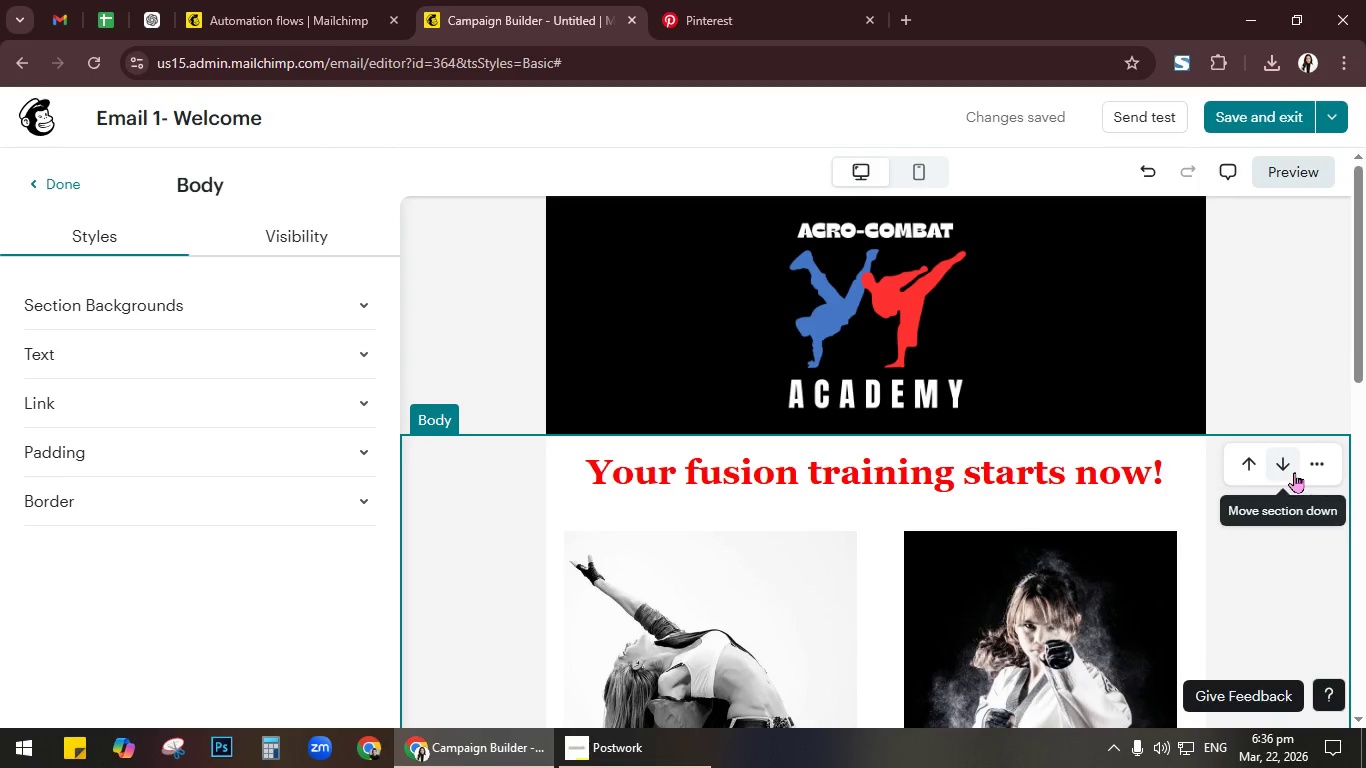 
scroll: coordinate [1294, 472], scroll_direction: down, amount: 2.0
 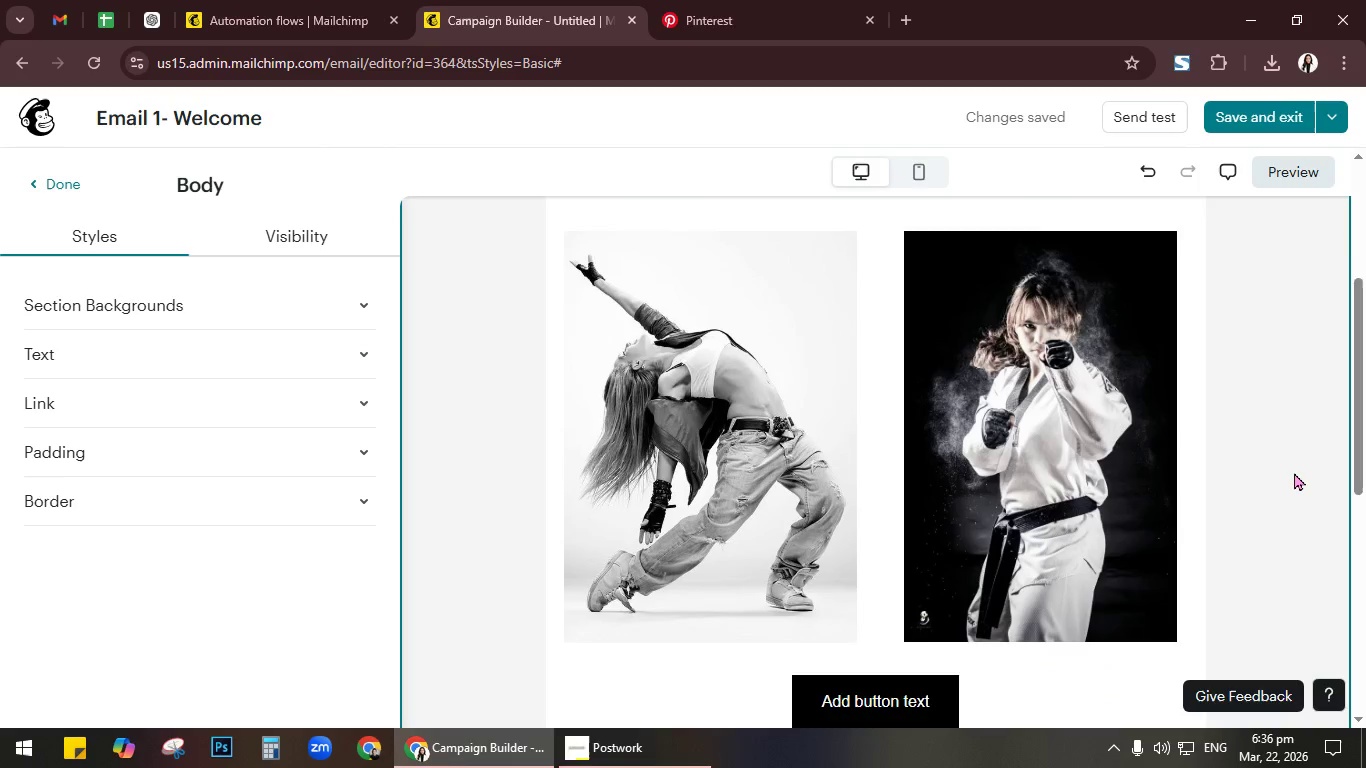 
scroll: coordinate [469, 375], scroll_direction: up, amount: 3.0
 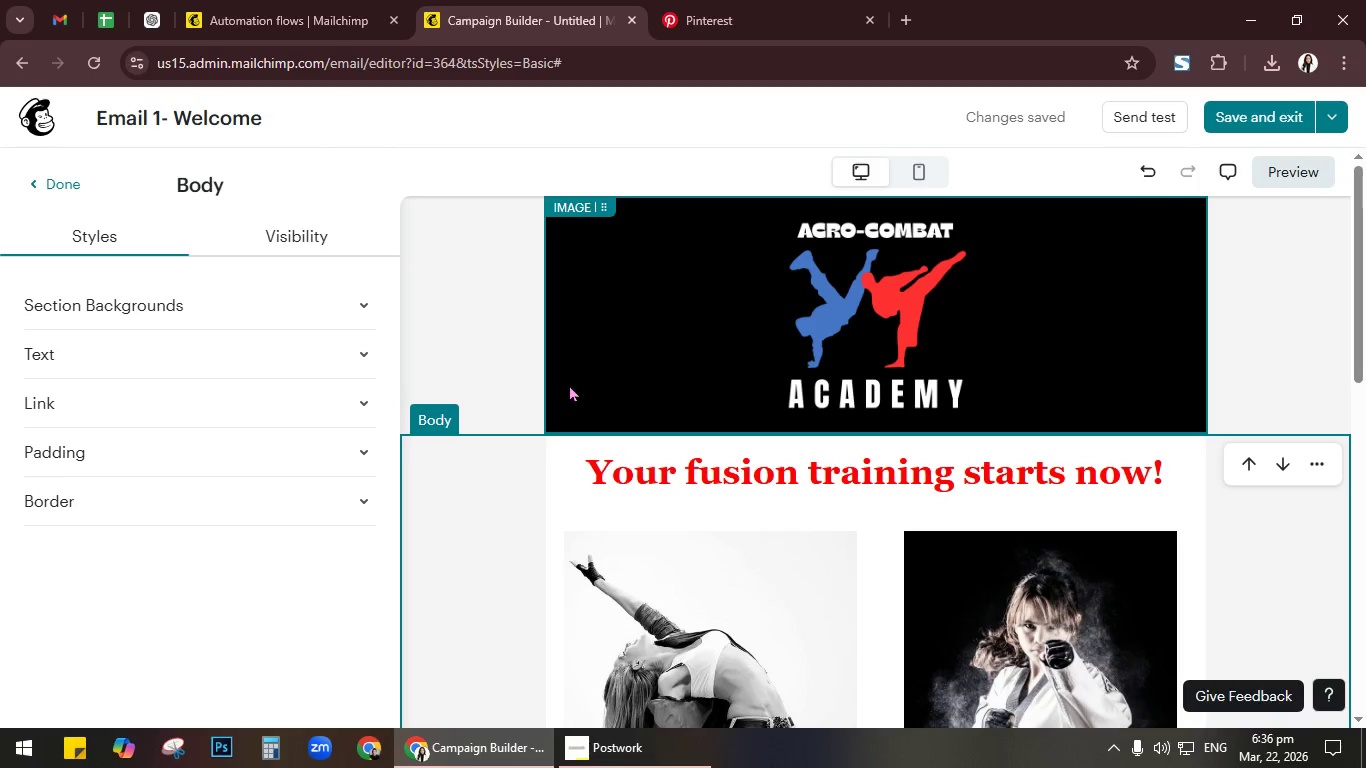 
scroll: coordinate [567, 437], scroll_direction: down, amount: 1.0
 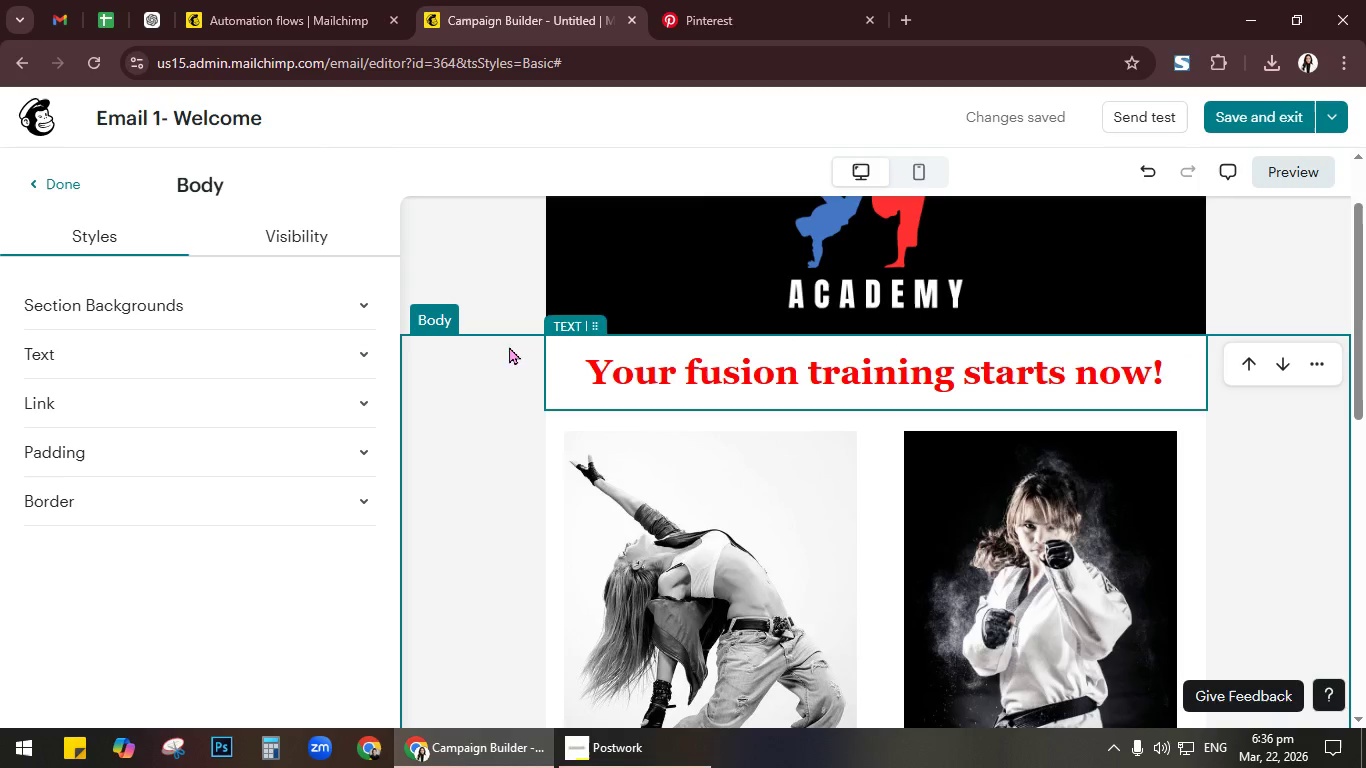 
left_click([491, 241])
 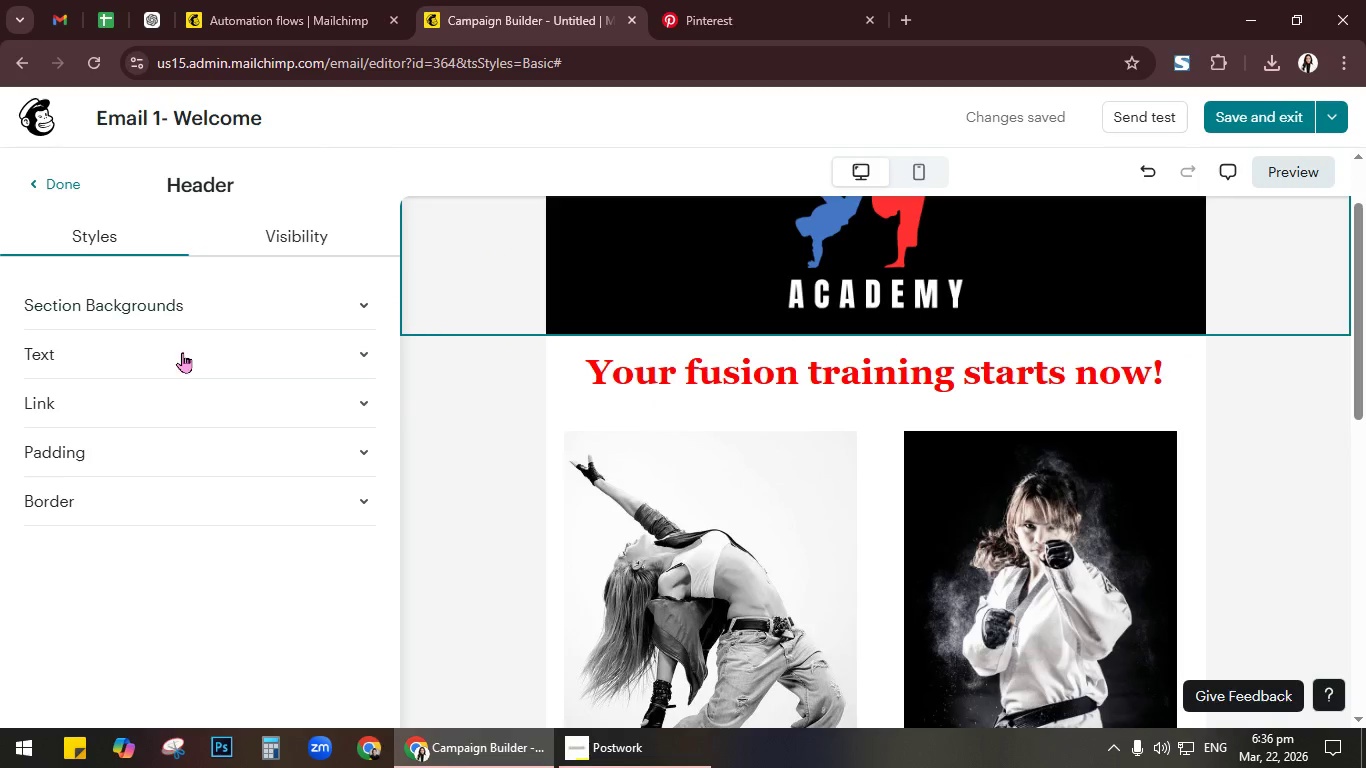 
left_click([203, 308])
 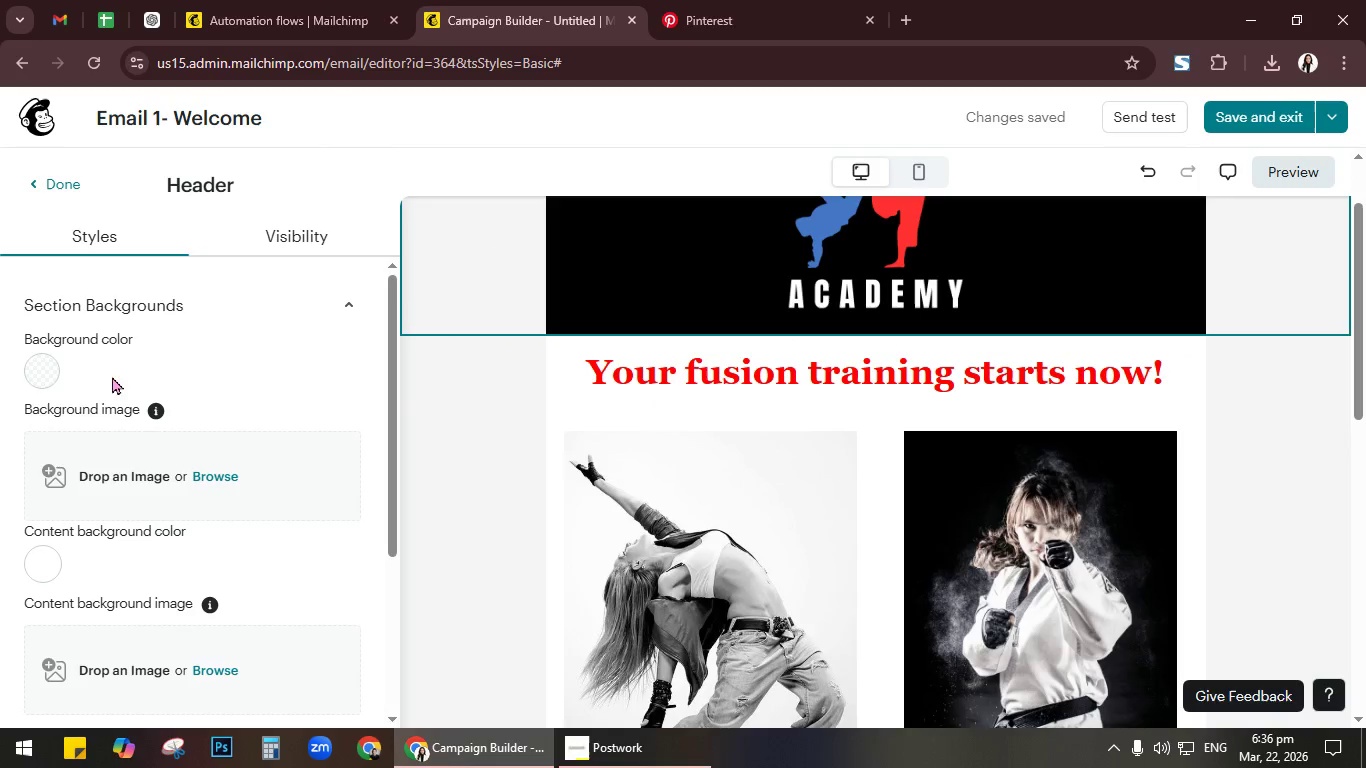 
left_click([452, 455])
 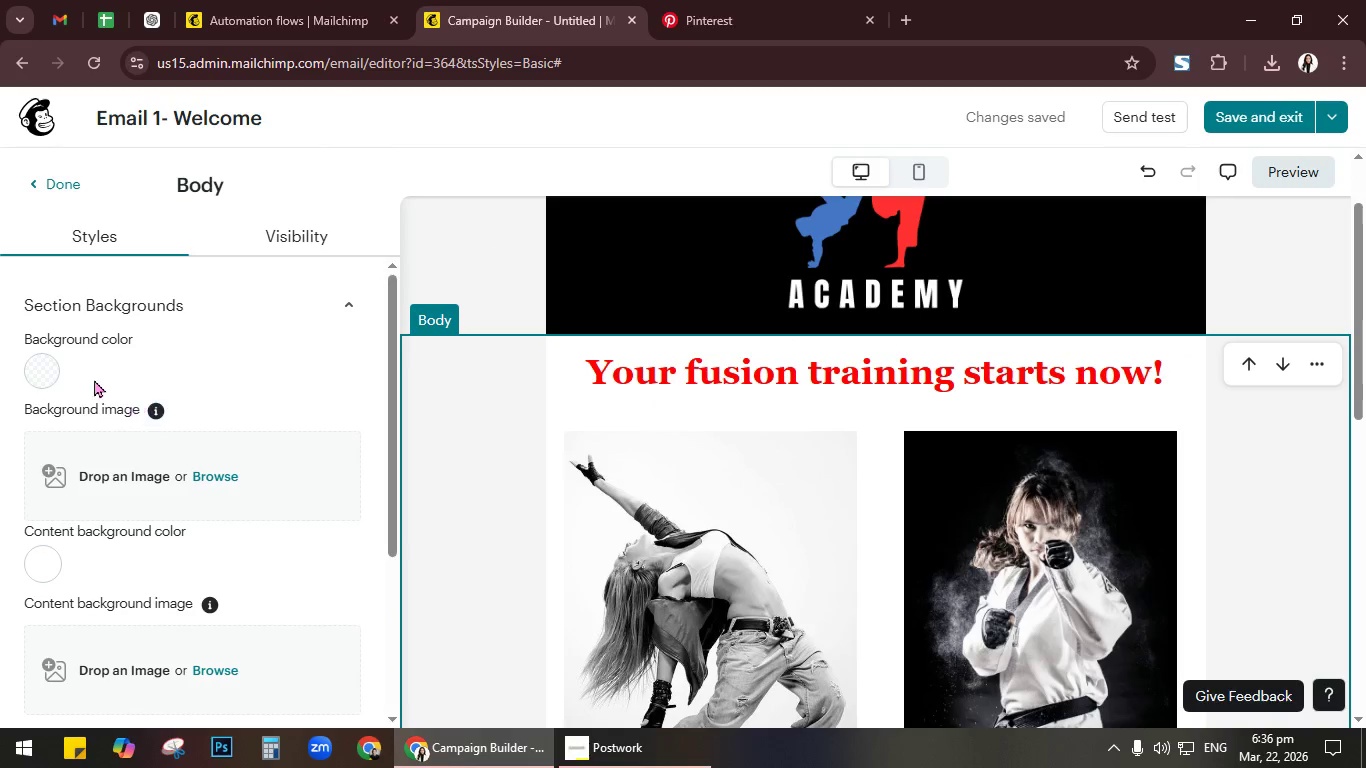 
left_click([40, 372])
 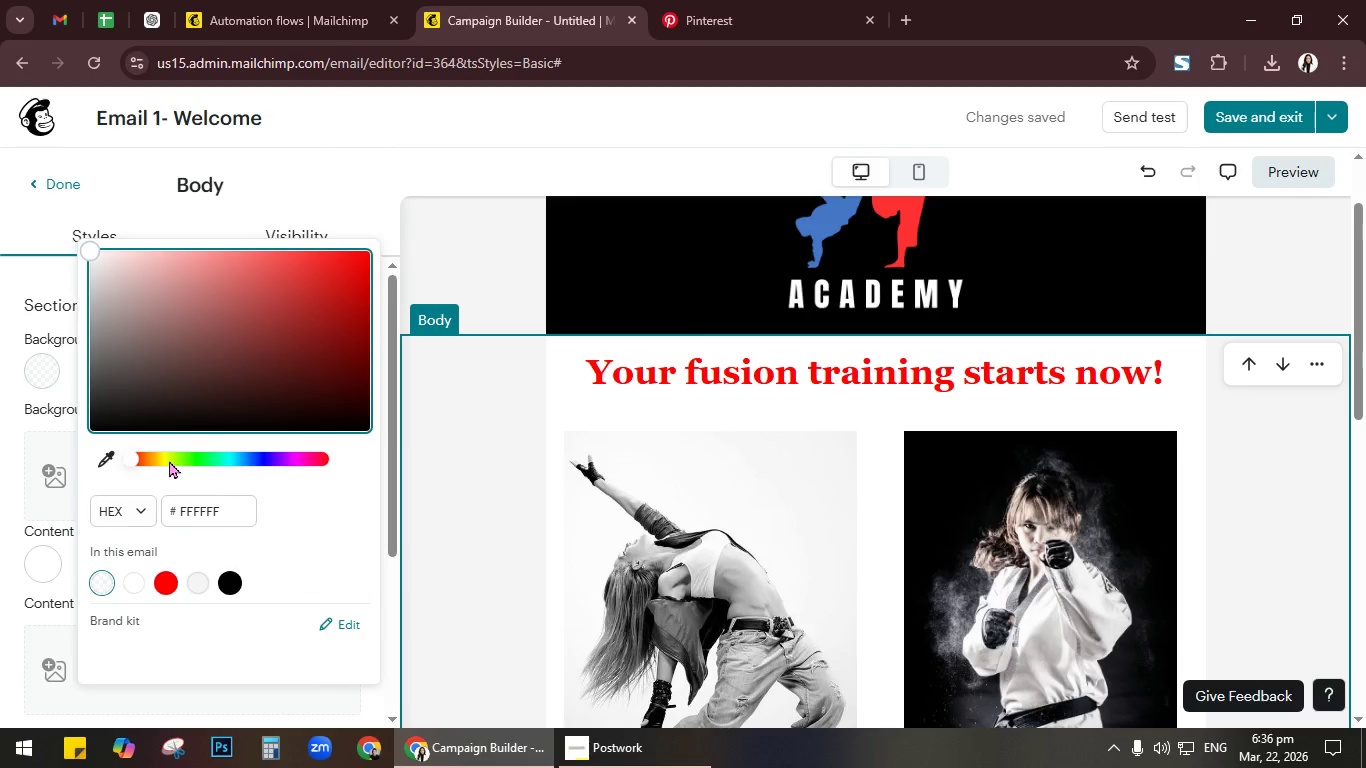 
left_click_drag(start_coordinate=[139, 461], to_coordinate=[122, 460])
 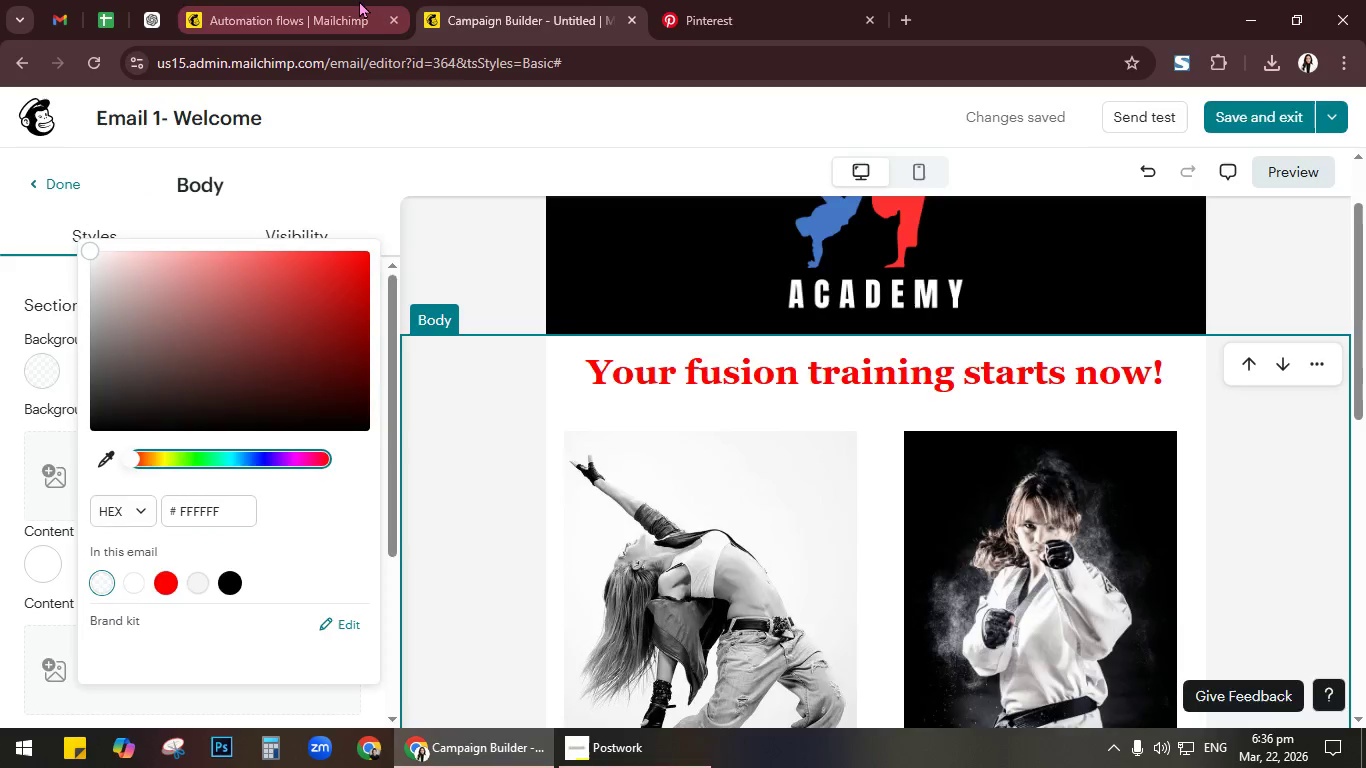 
left_click([359, 0])
 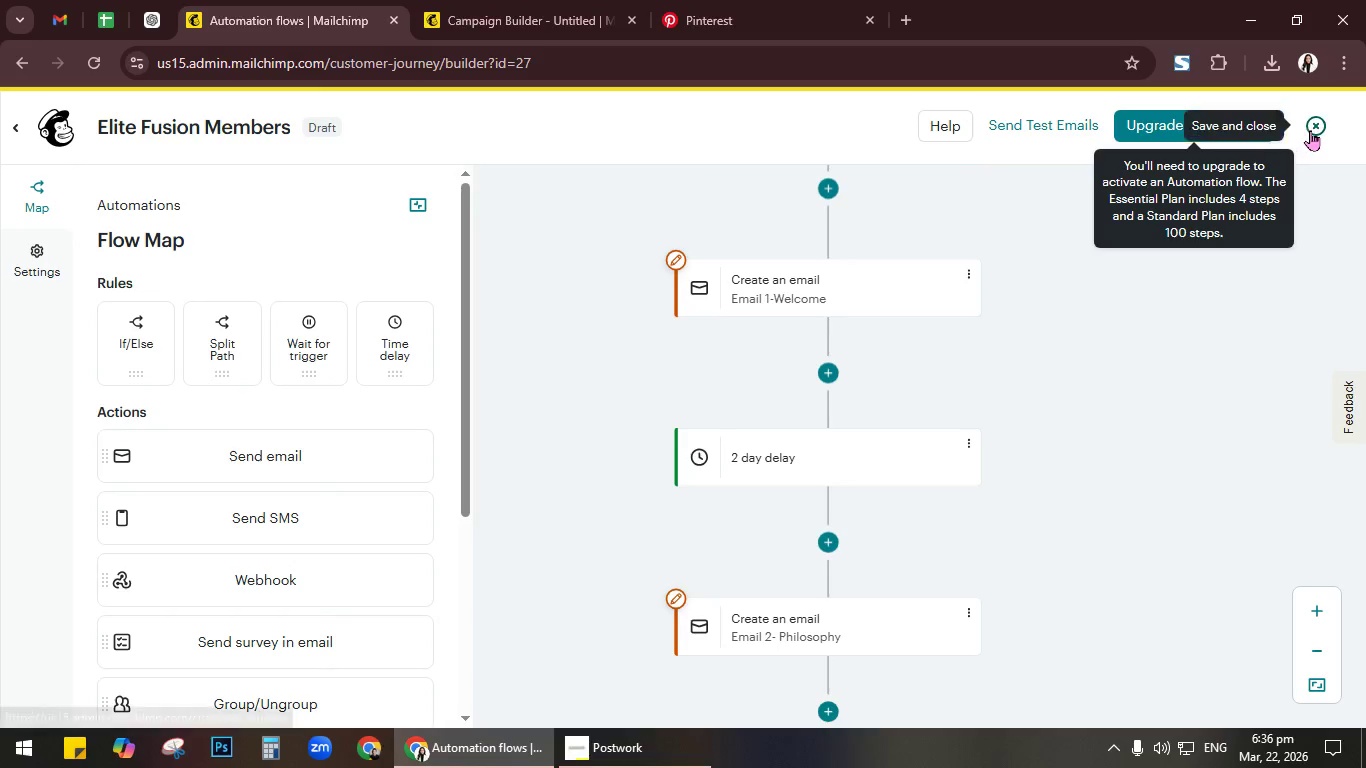 
wait(6.0)
 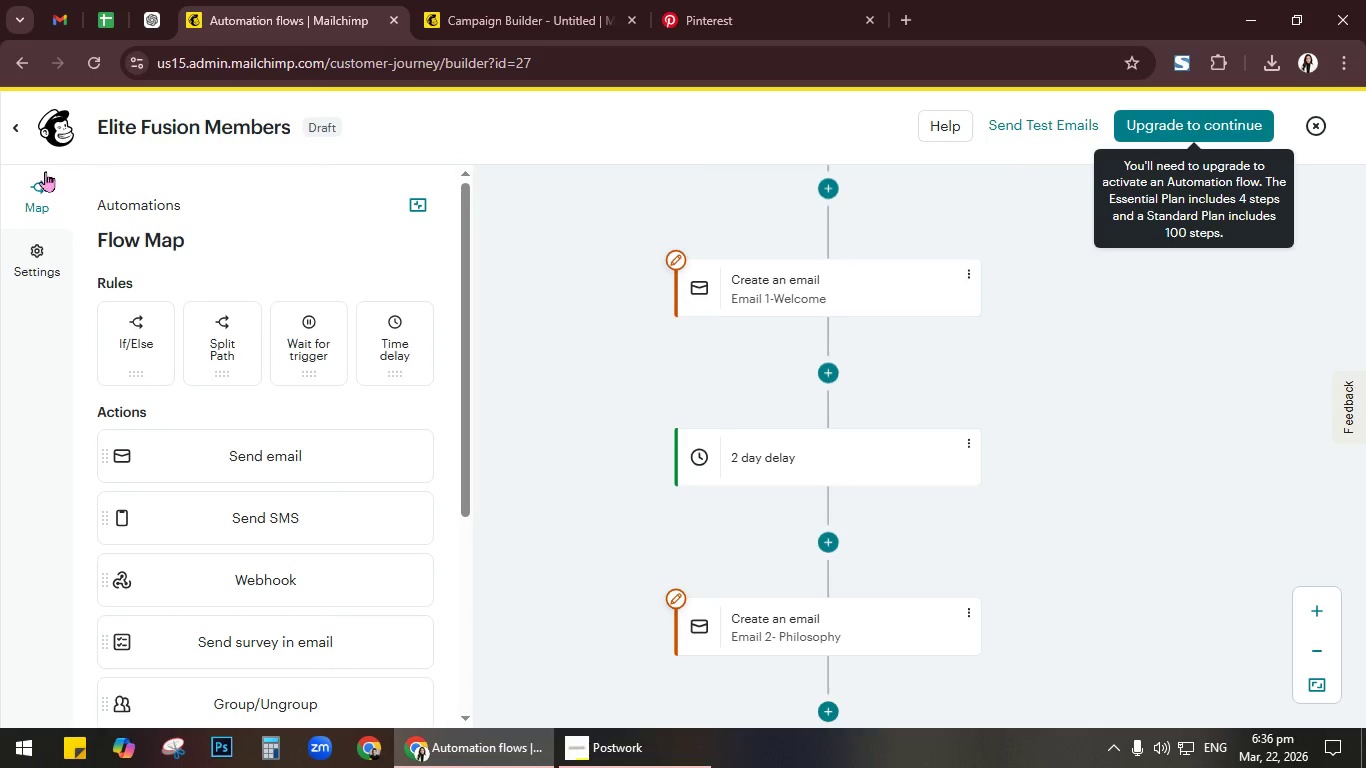 
left_click([1047, 204])
 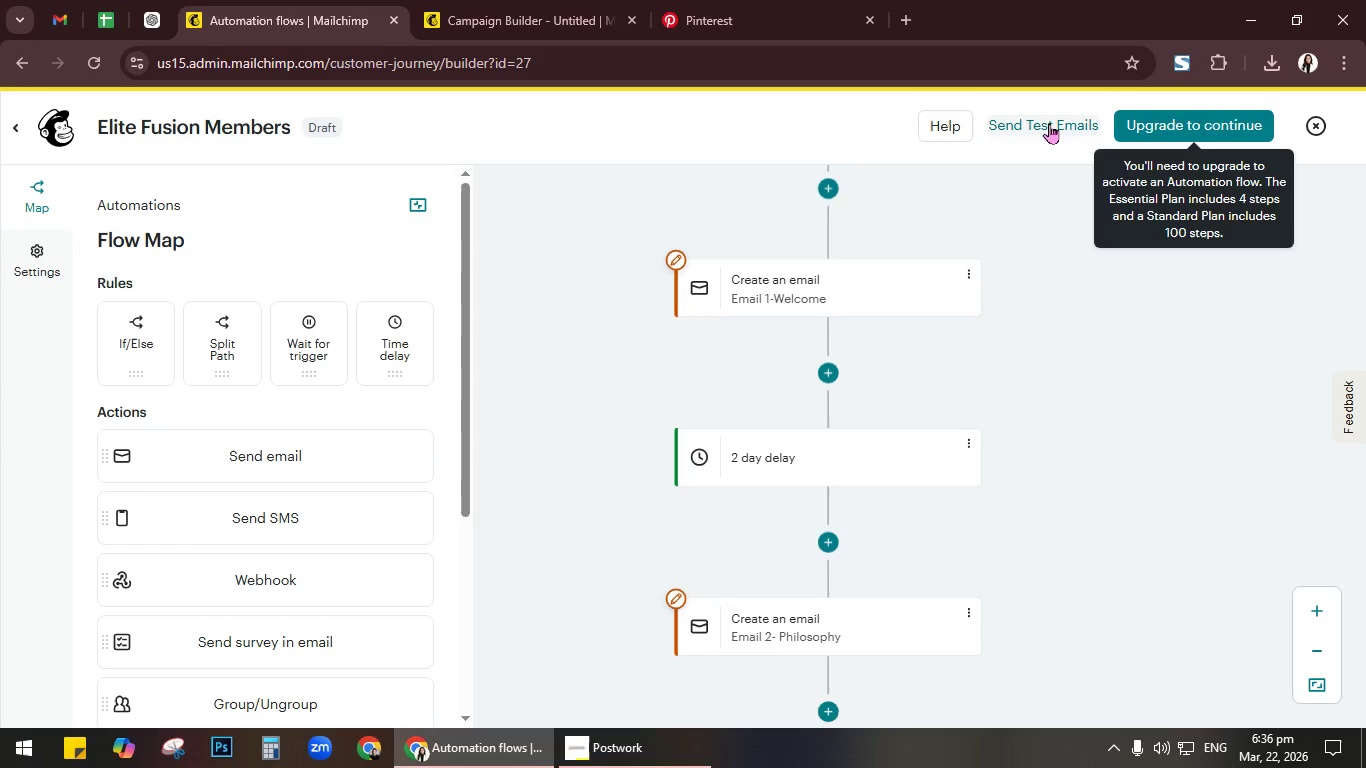 
left_click([1052, 123])
 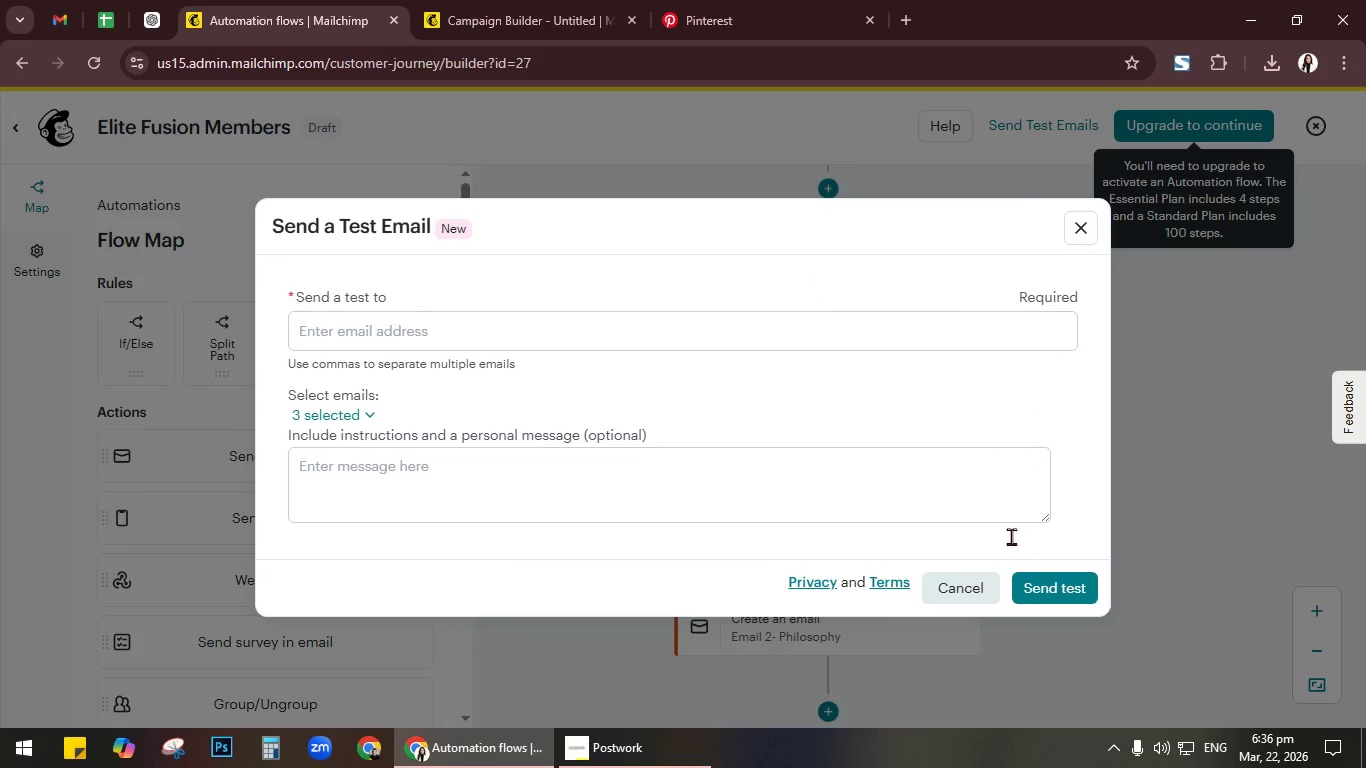 
left_click([967, 583])
 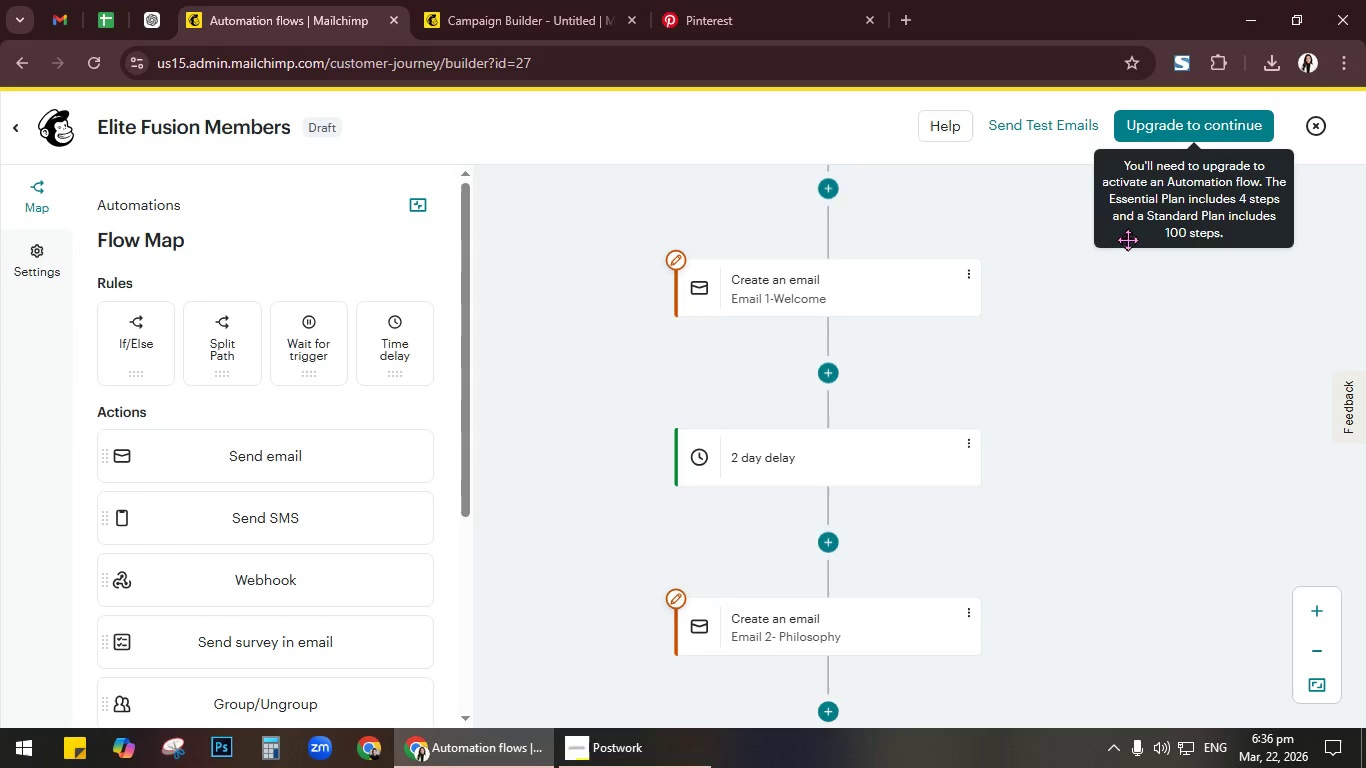 
scroll: coordinate [1130, 422], scroll_direction: up, amount: 1.0
 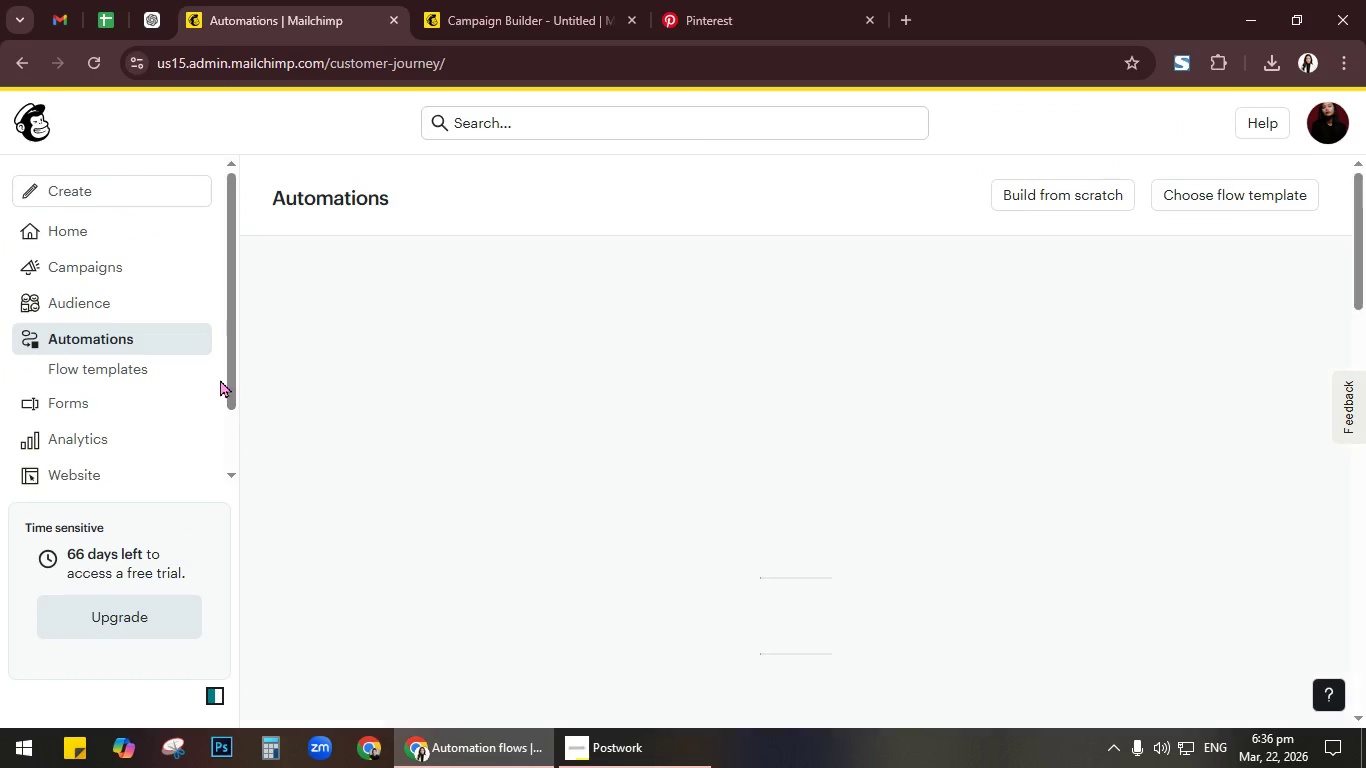 
mouse_move([414, 387])
 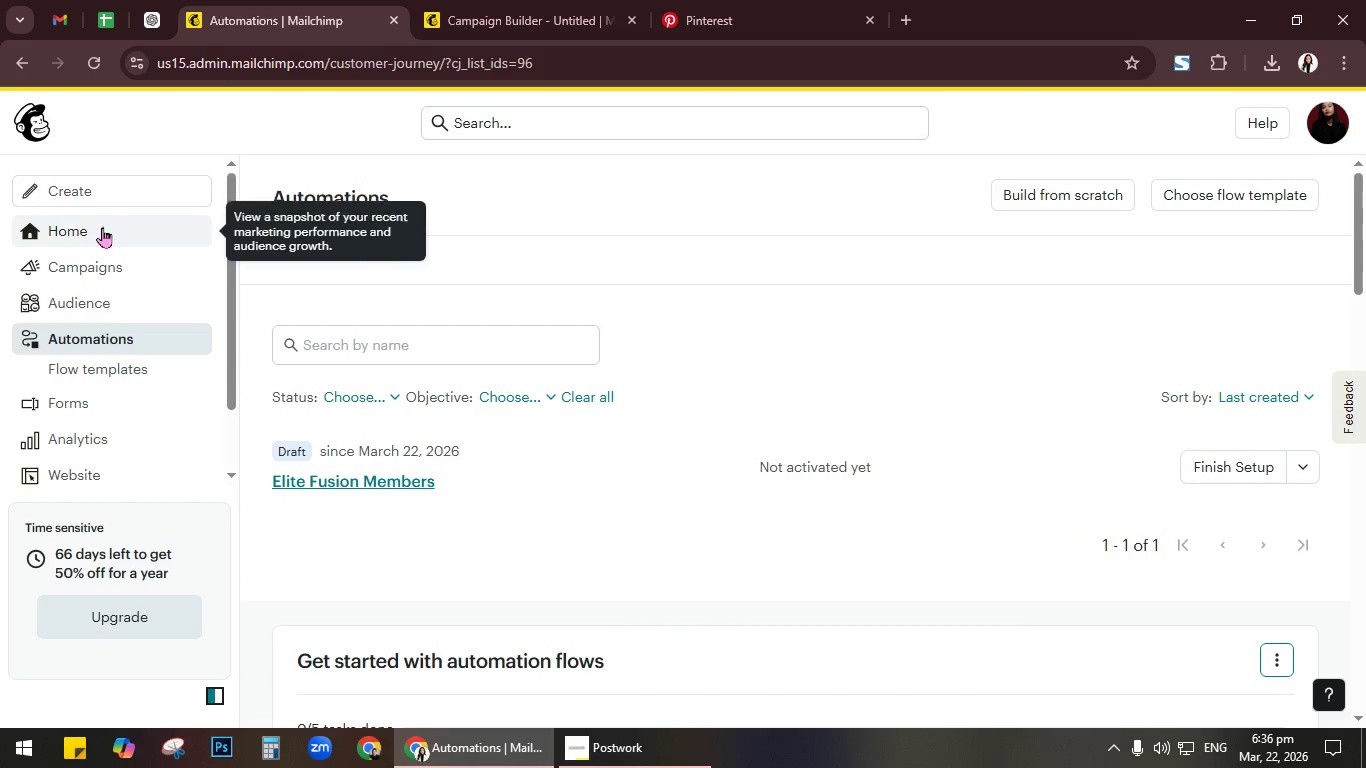 
left_click([95, 269])
 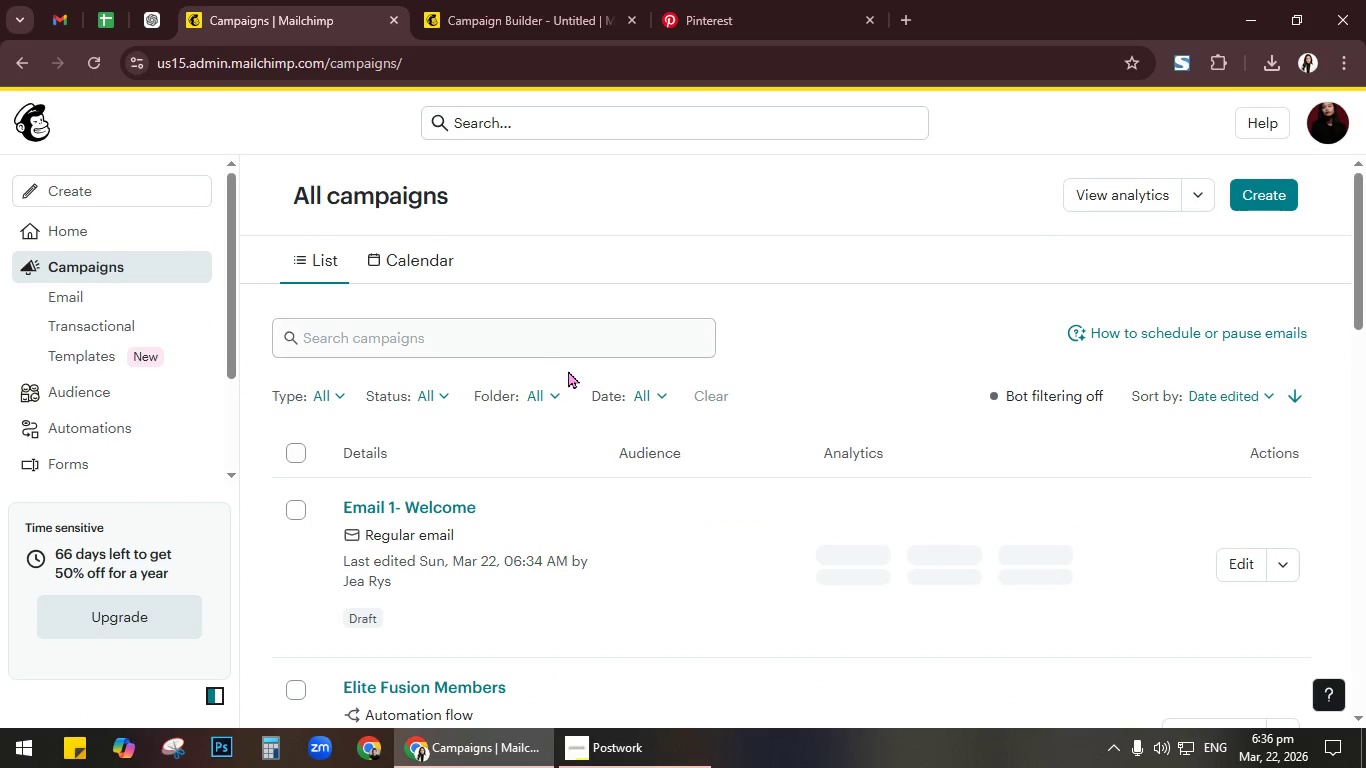 
left_click([120, 357])
 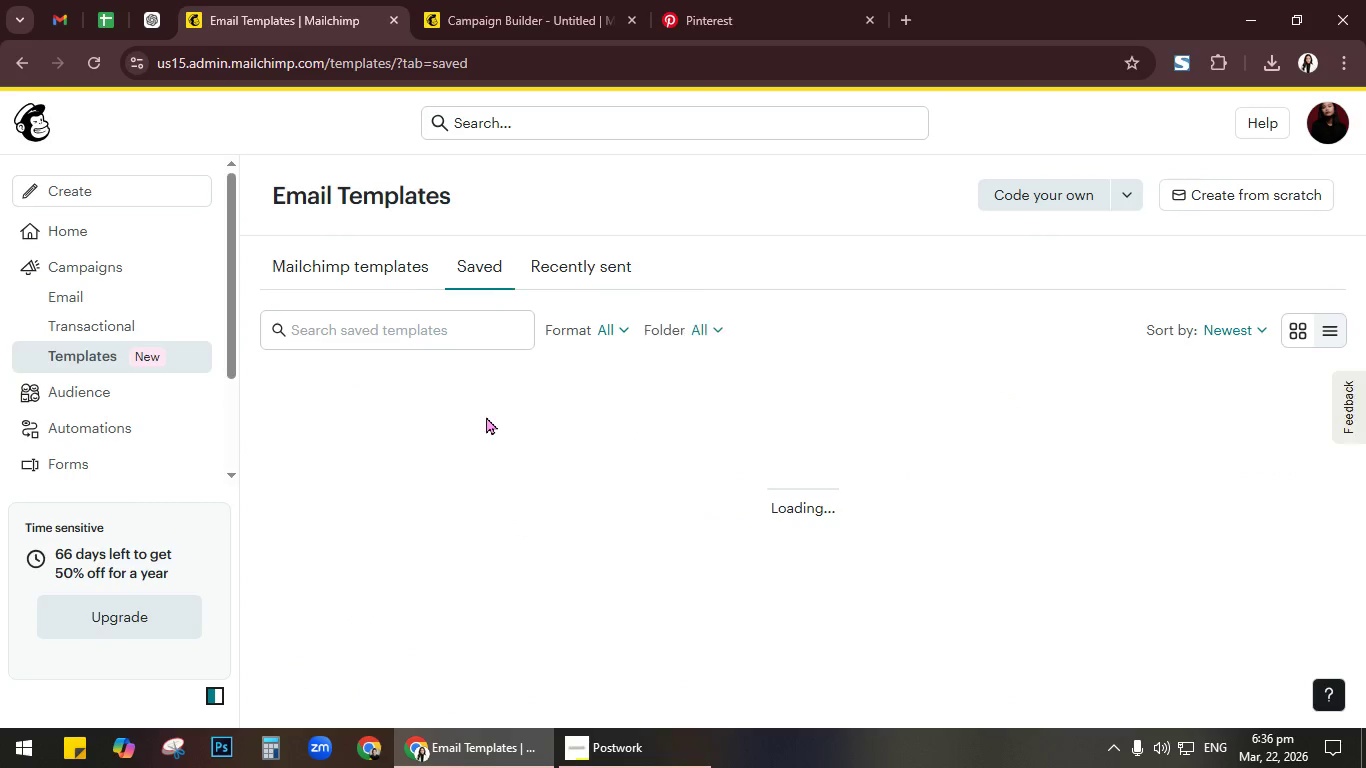 
scroll: coordinate [593, 468], scroll_direction: down, amount: 2.0
 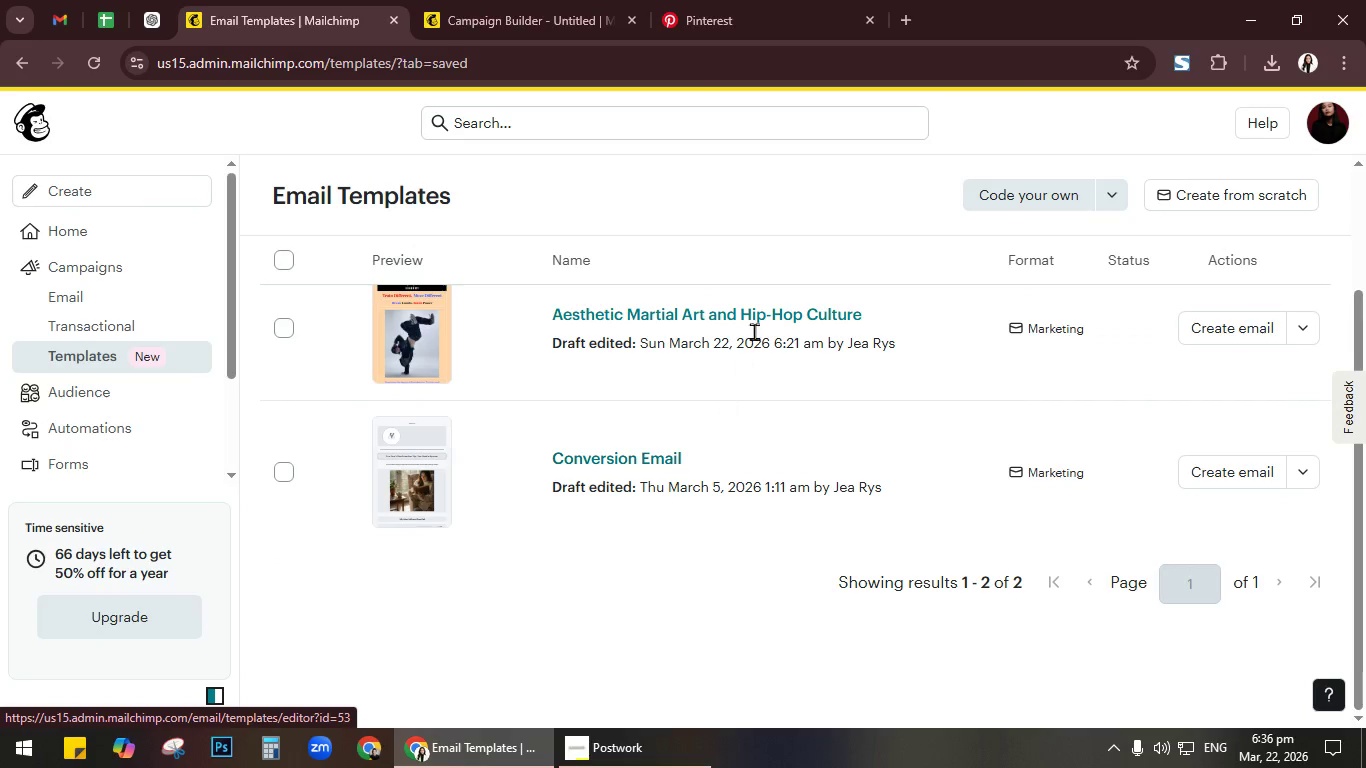 
left_click([759, 318])
 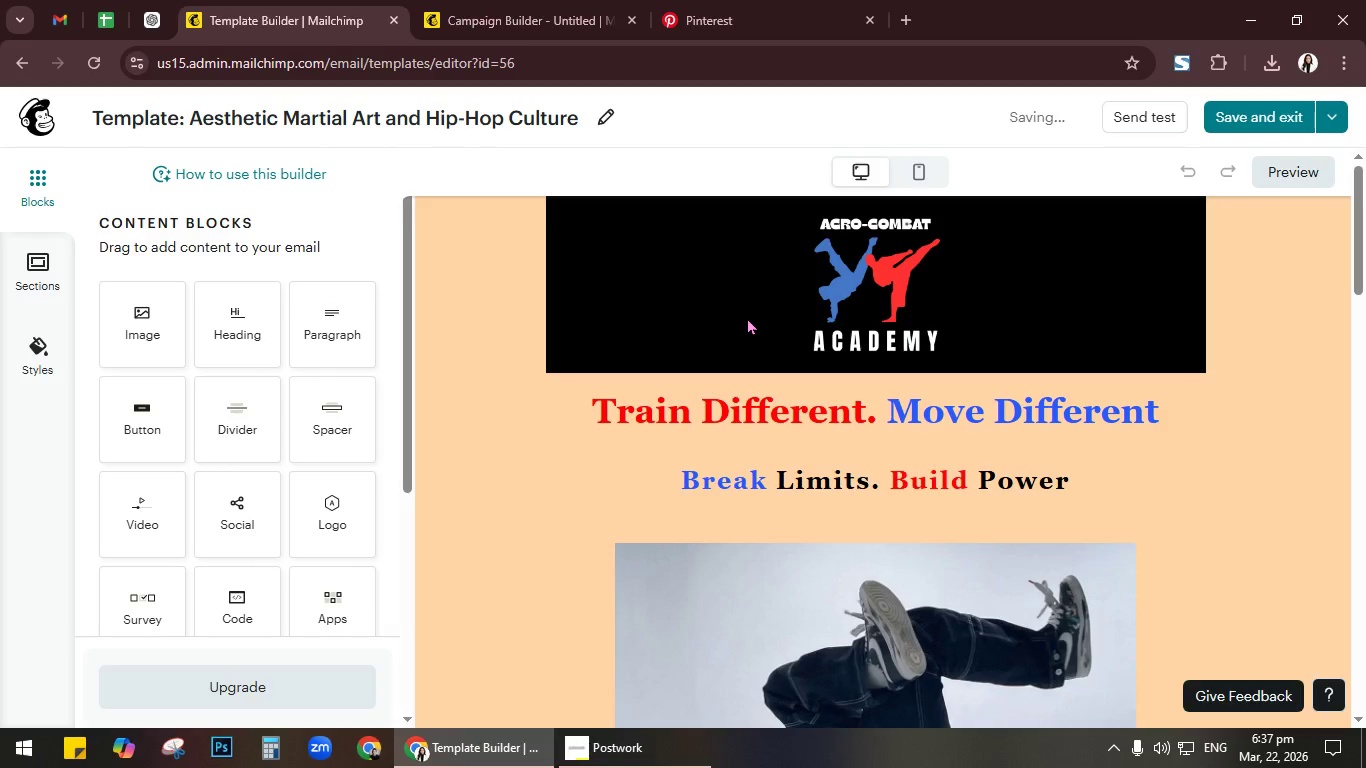 
wait(9.34)
 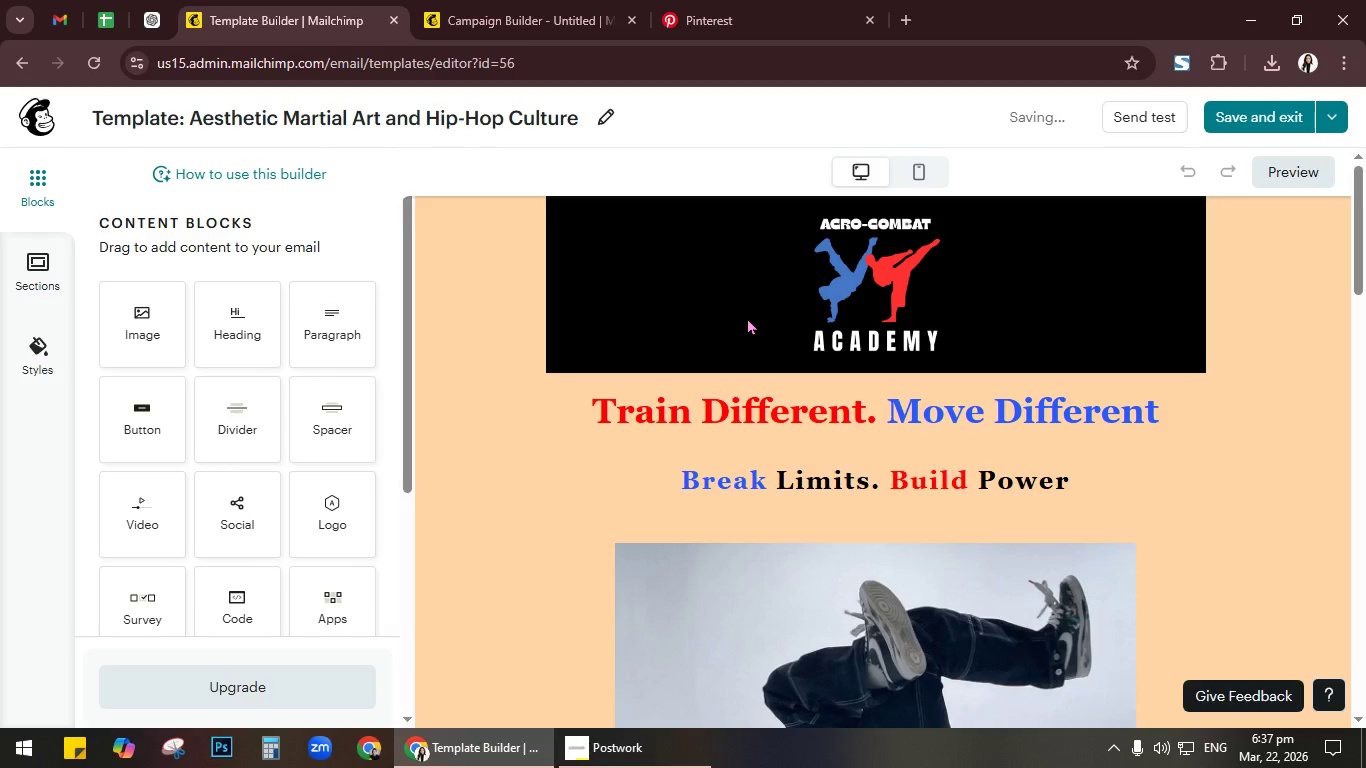 
left_click([472, 373])
 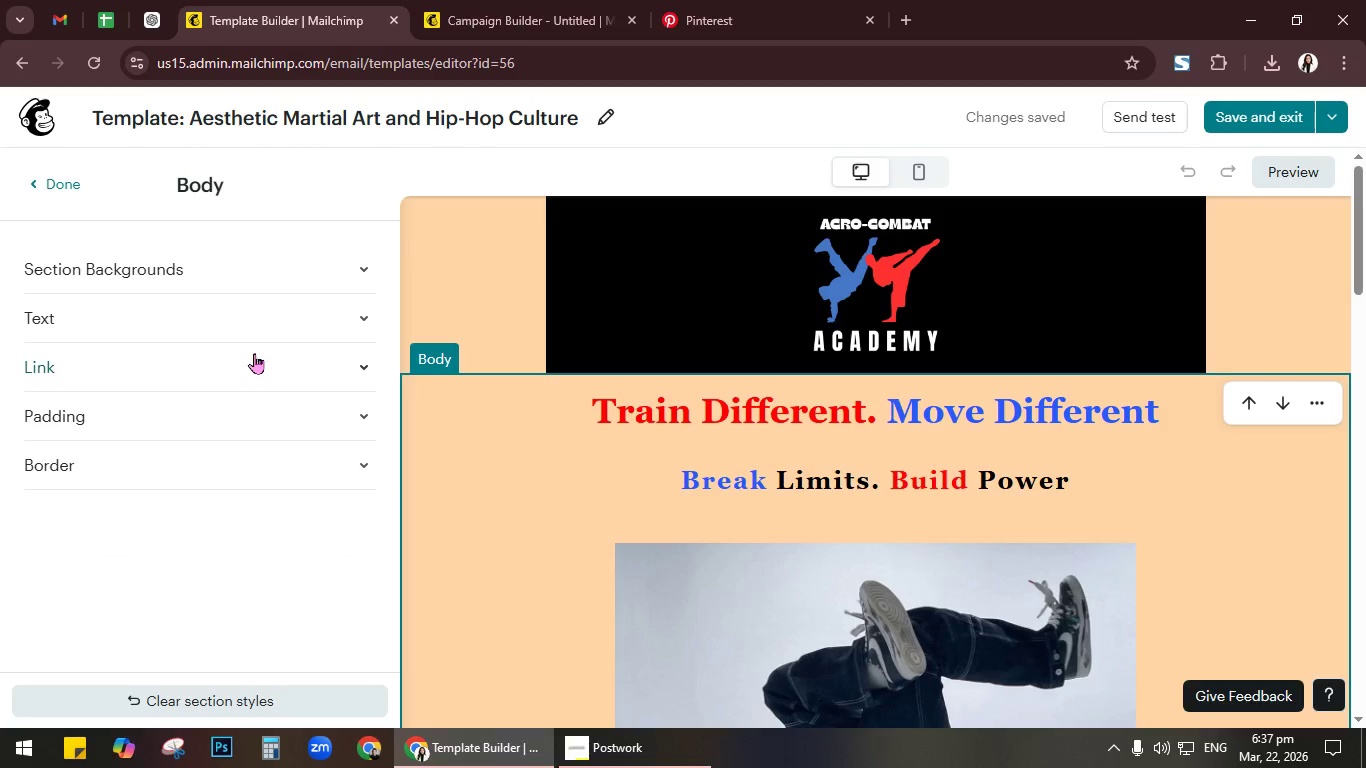 
left_click([293, 271])
 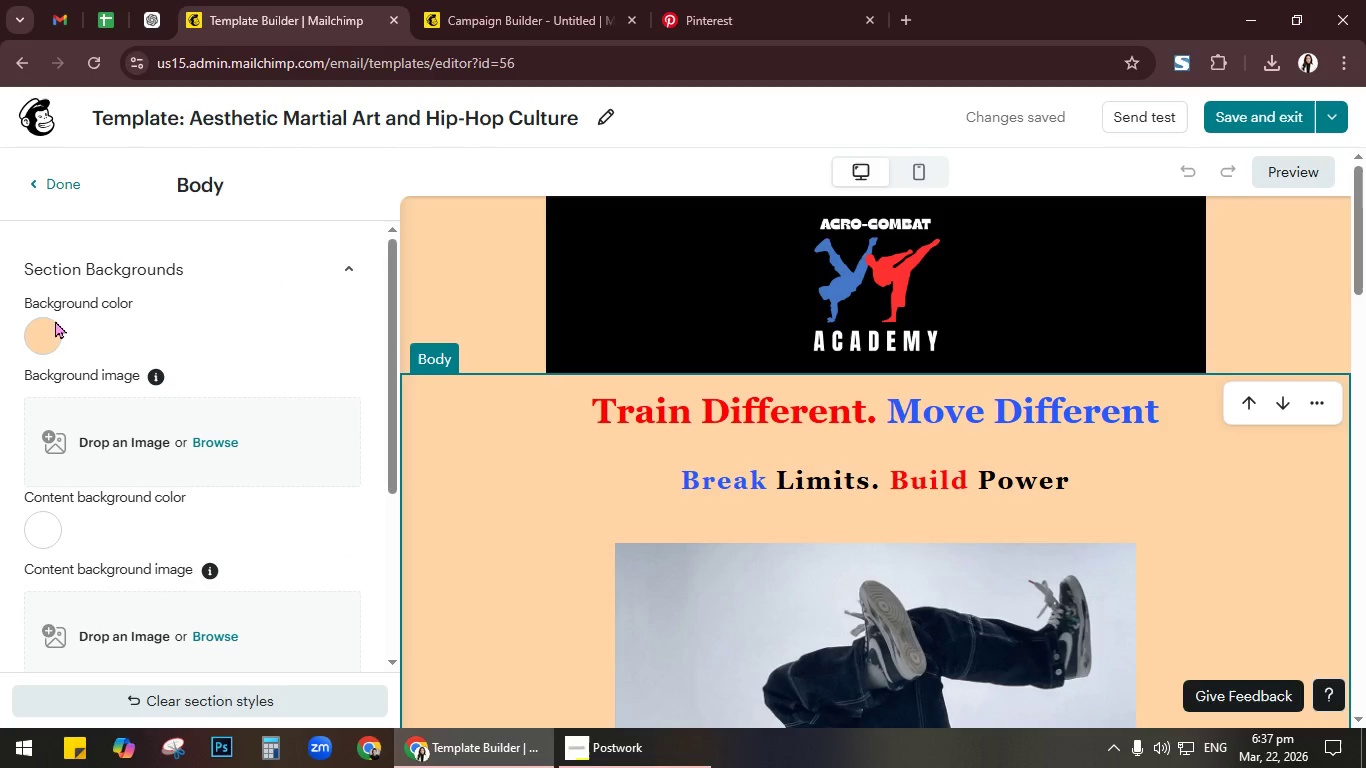 
left_click([45, 328])
 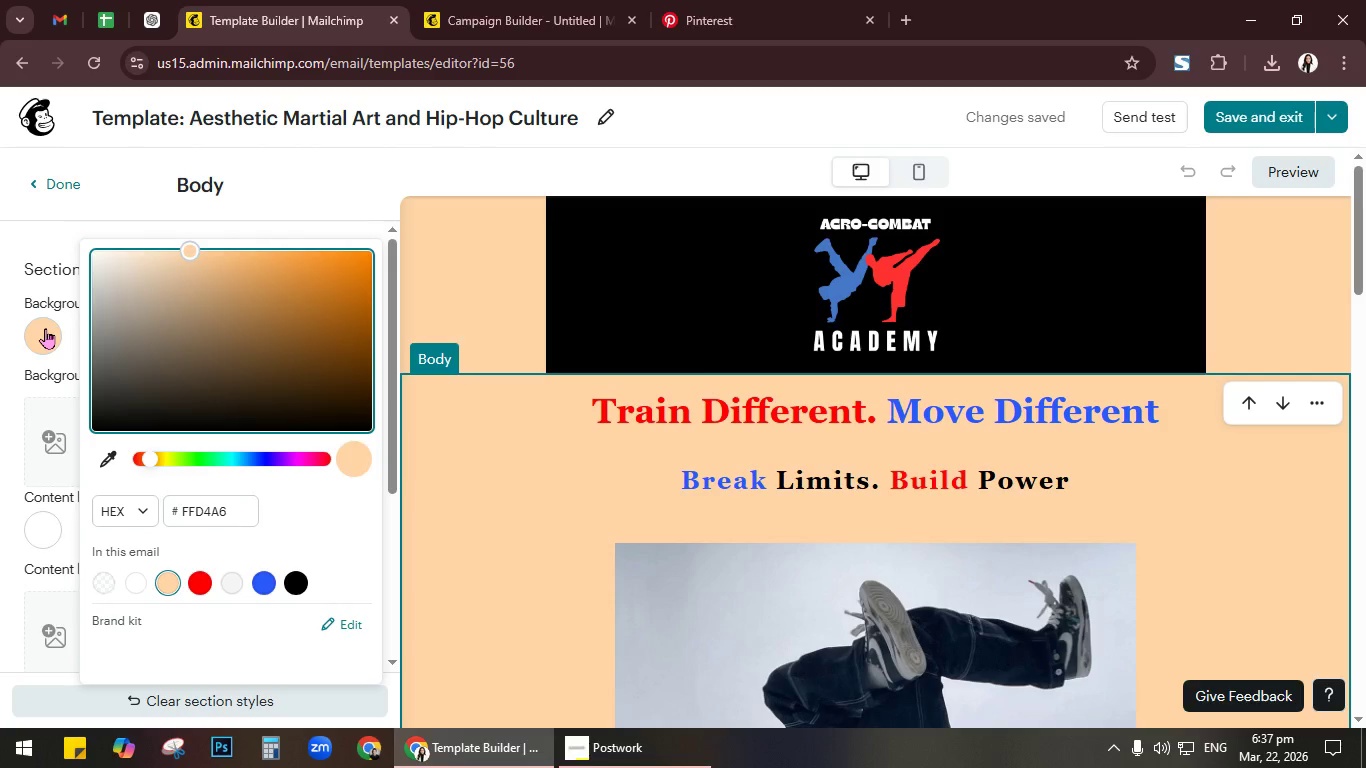 
wait(18.03)
 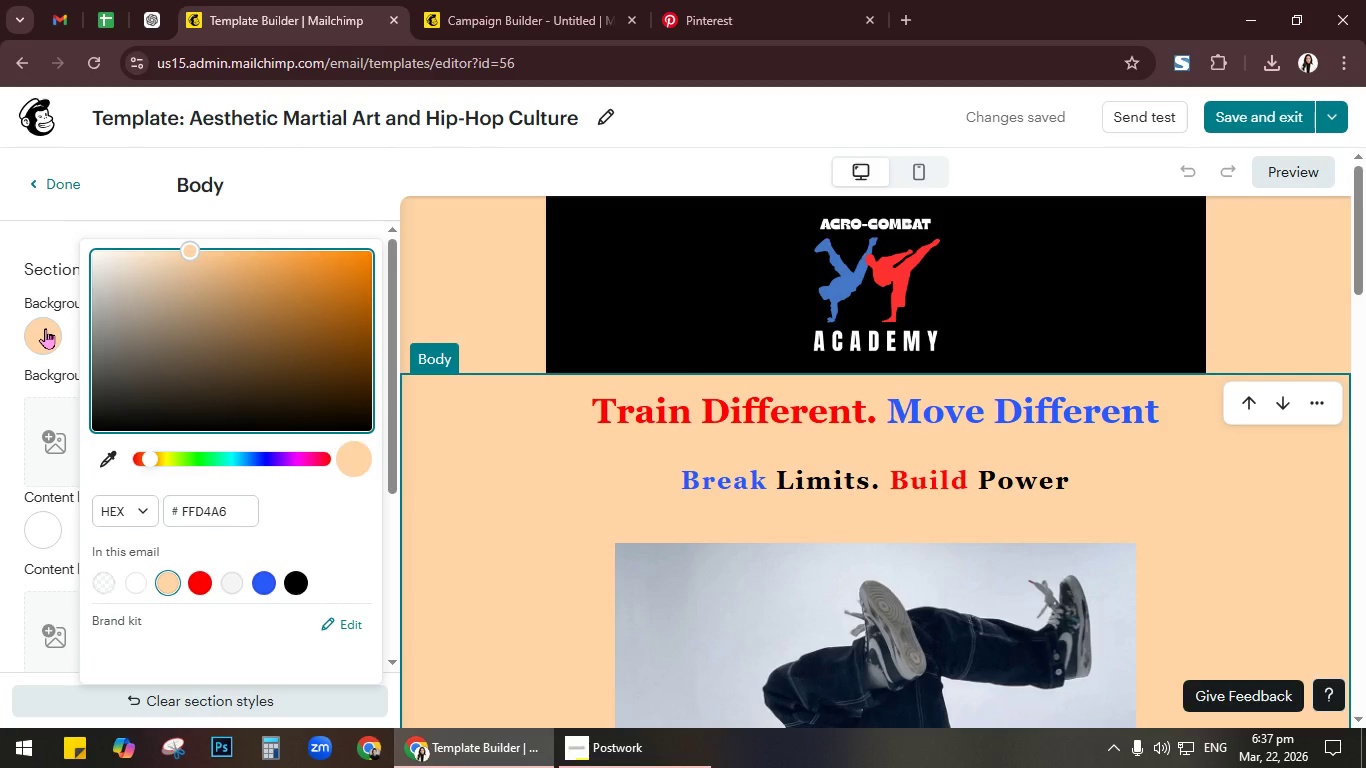 
left_click([609, 410])
 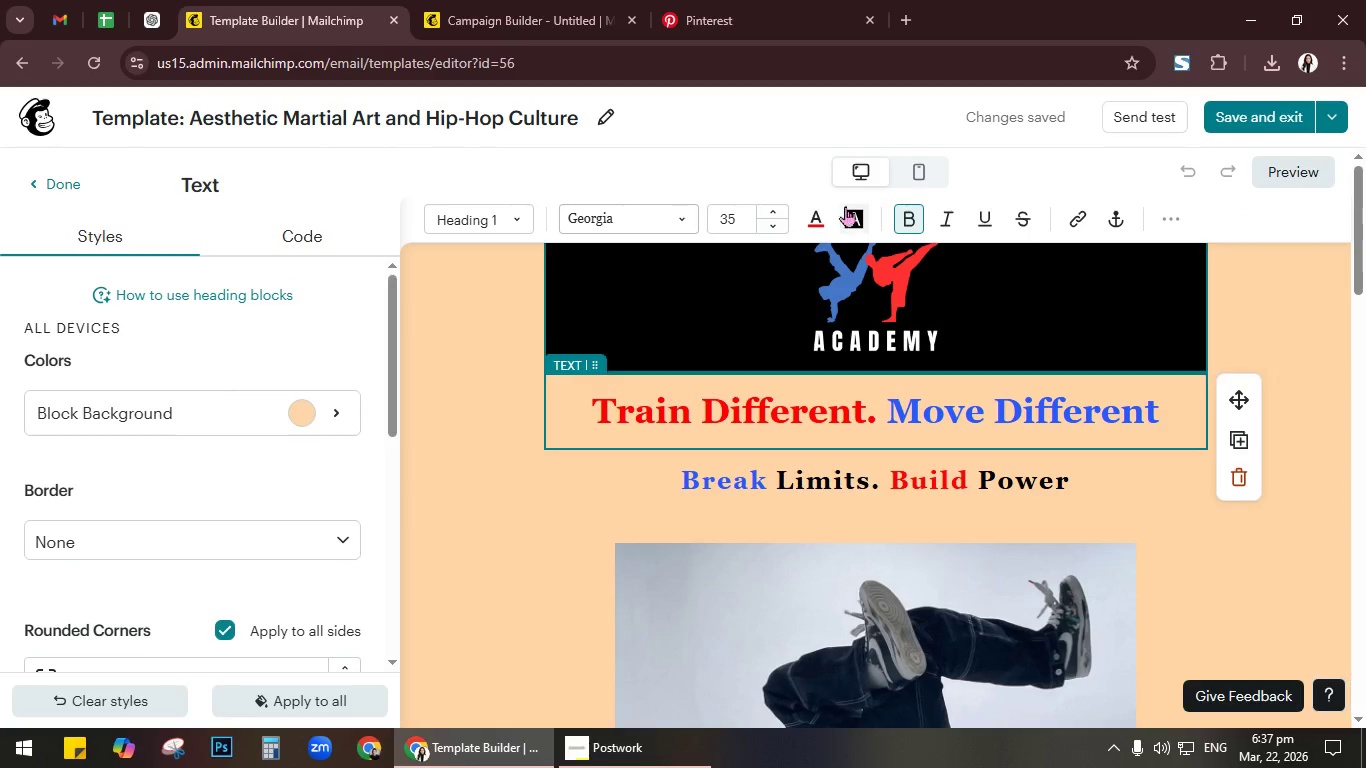 
left_click([811, 215])
 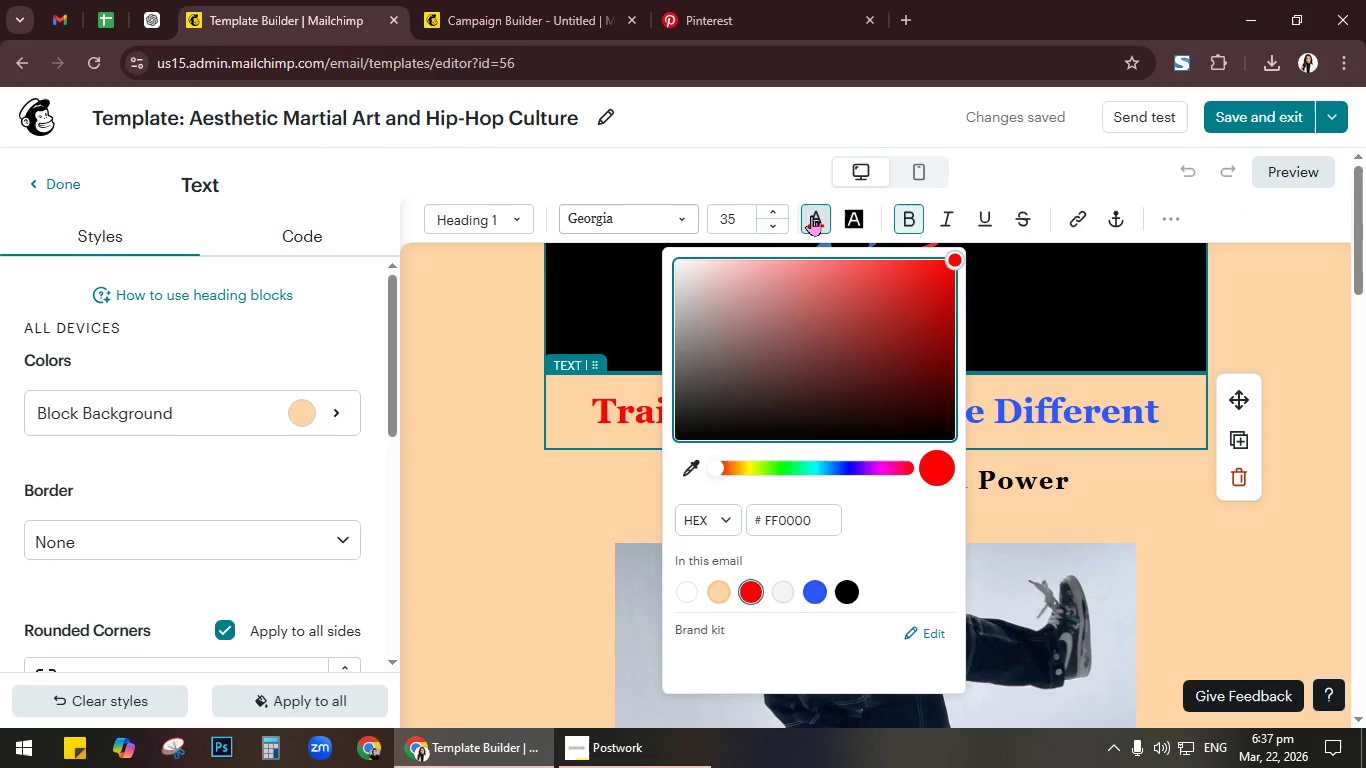 
wait(15.61)
 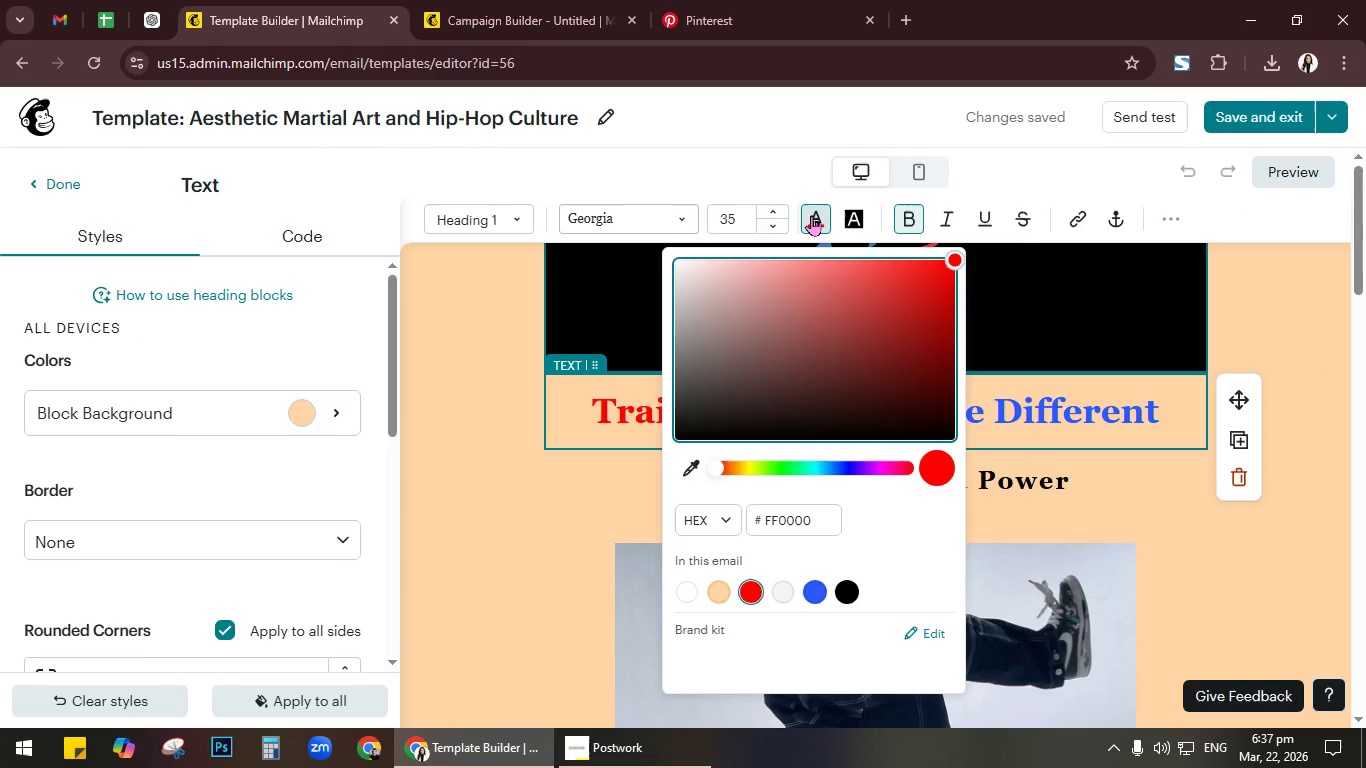 
left_click([1061, 402])
 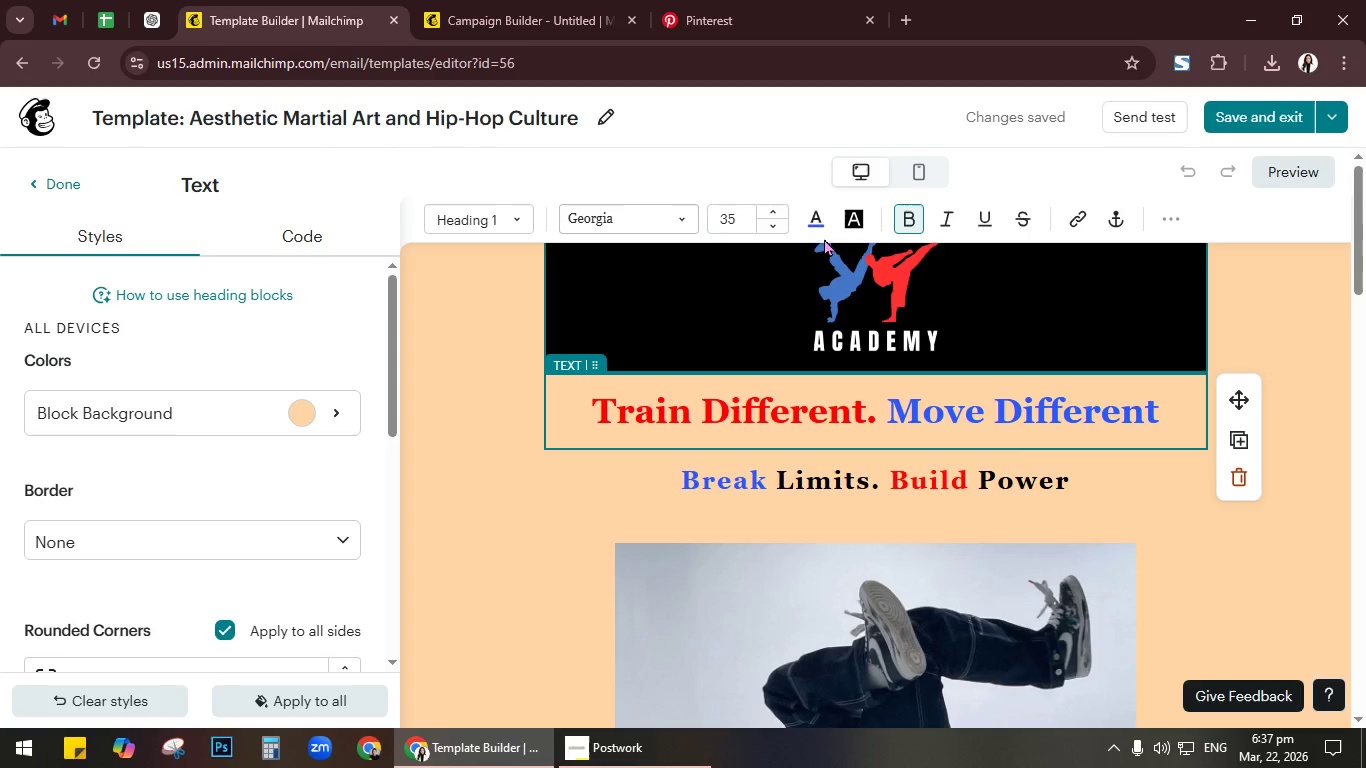 
left_click([811, 213])
 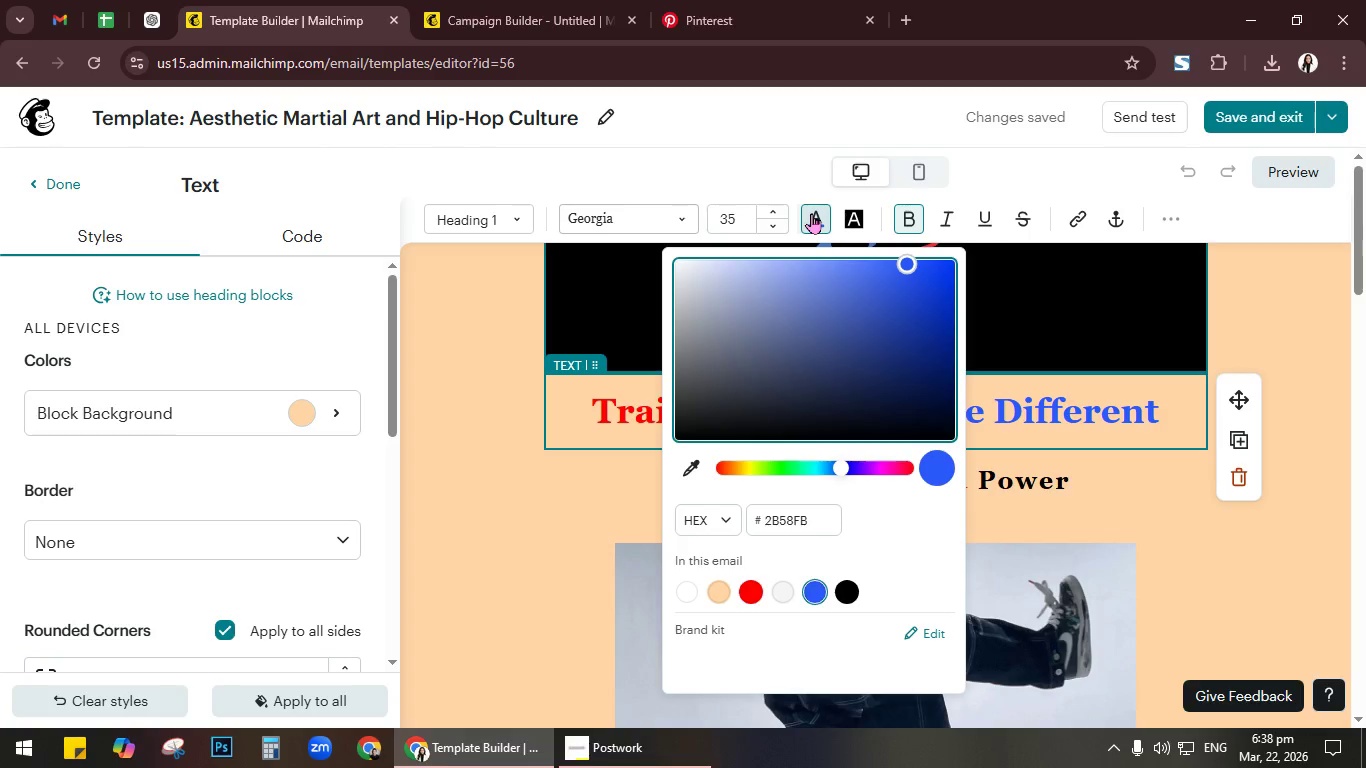 
wait(12.03)
 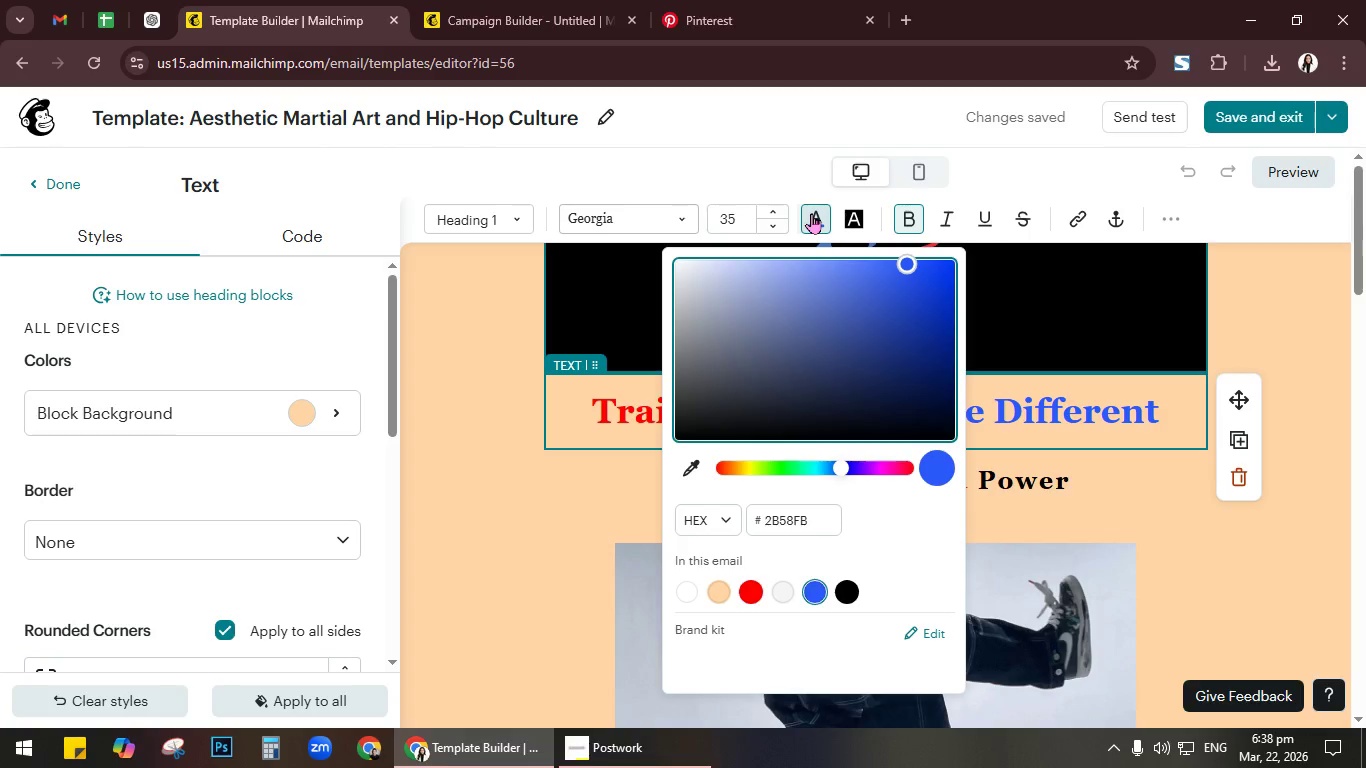 
left_click([412, 511])
 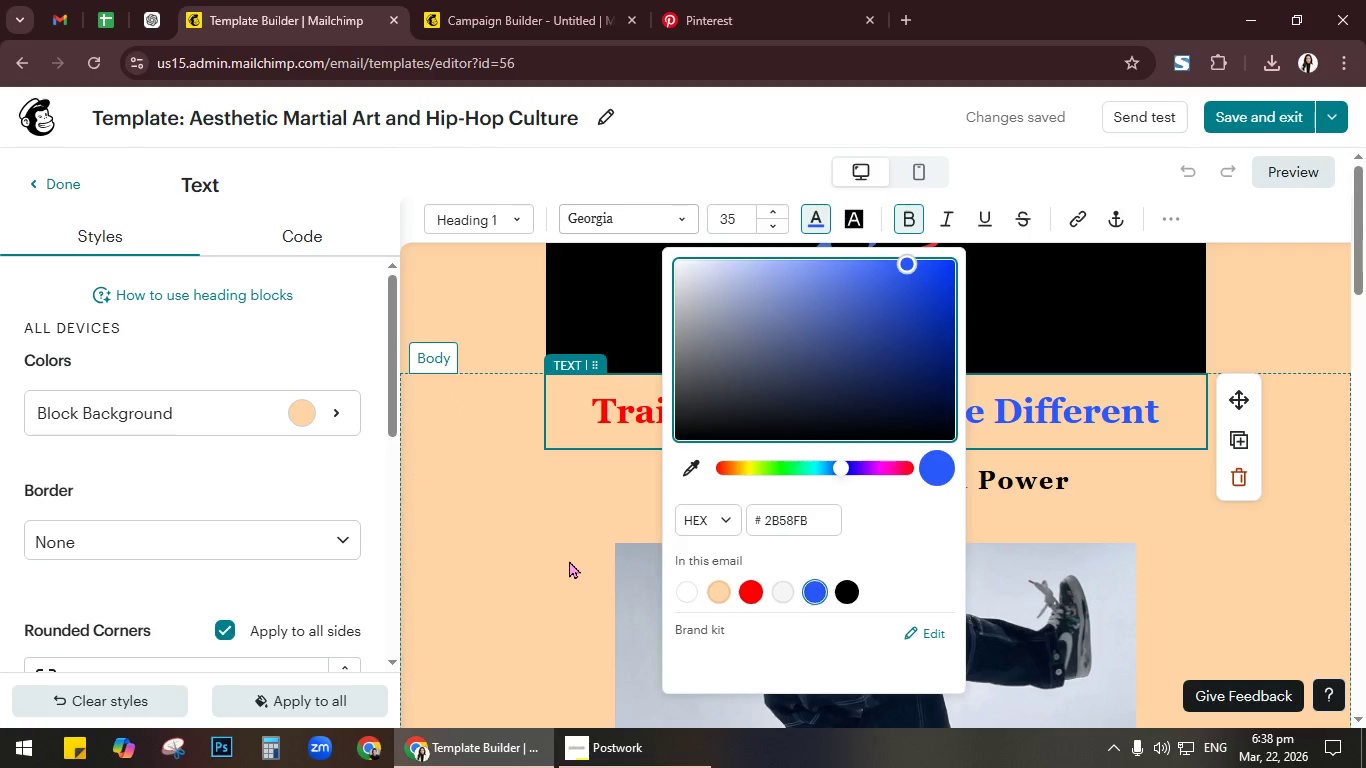 
scroll: coordinate [569, 558], scroll_direction: down, amount: 11.0
 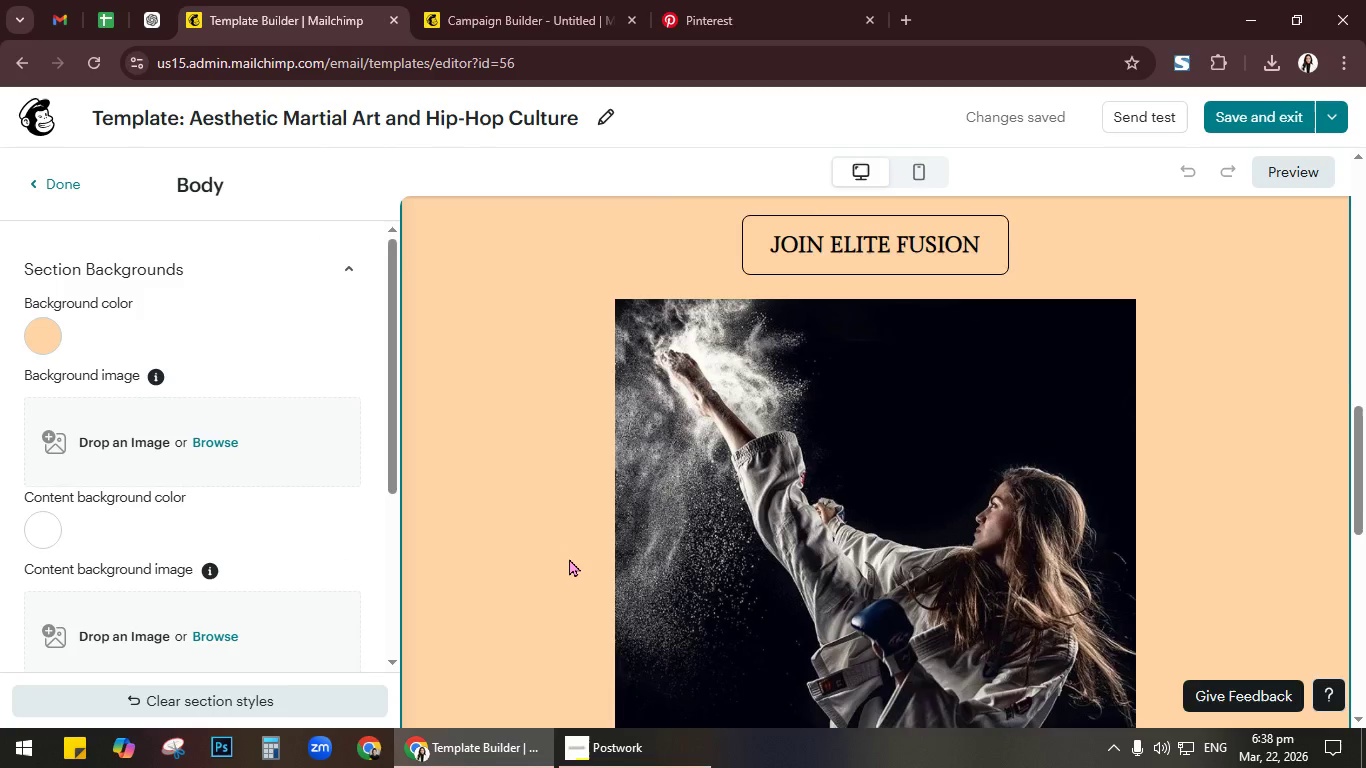 
scroll: coordinate [569, 558], scroll_direction: up, amount: 2.0
 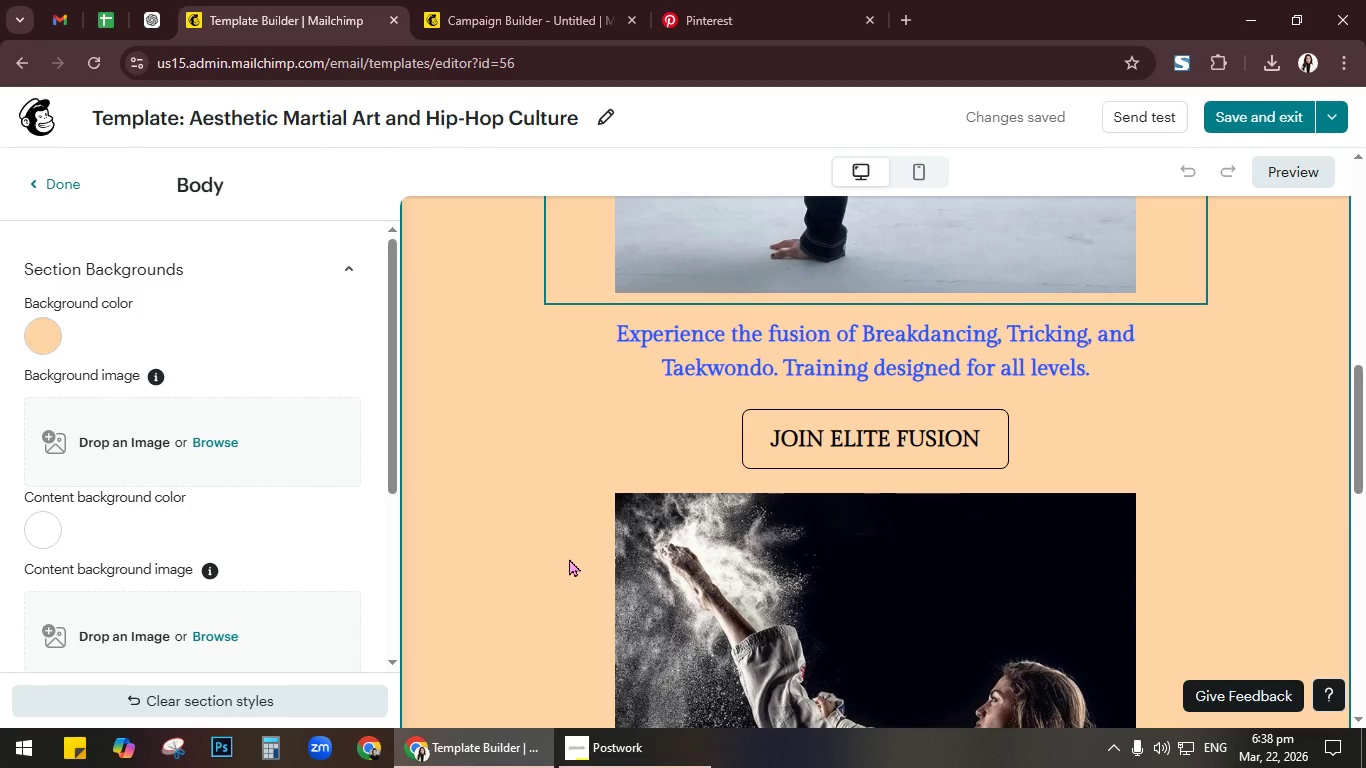 
scroll: coordinate [570, 545], scroll_direction: down, amount: 7.0
 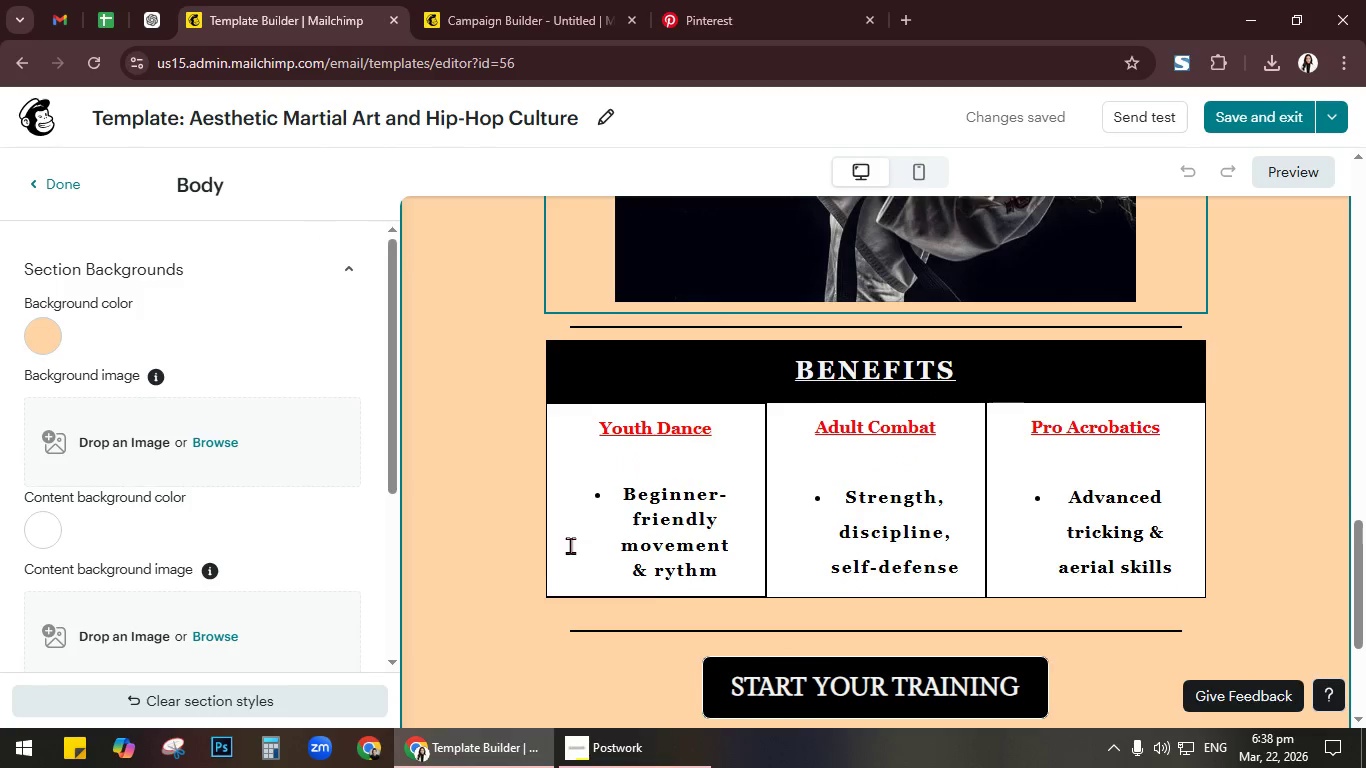 
scroll: coordinate [571, 528], scroll_direction: up, amount: 21.0
 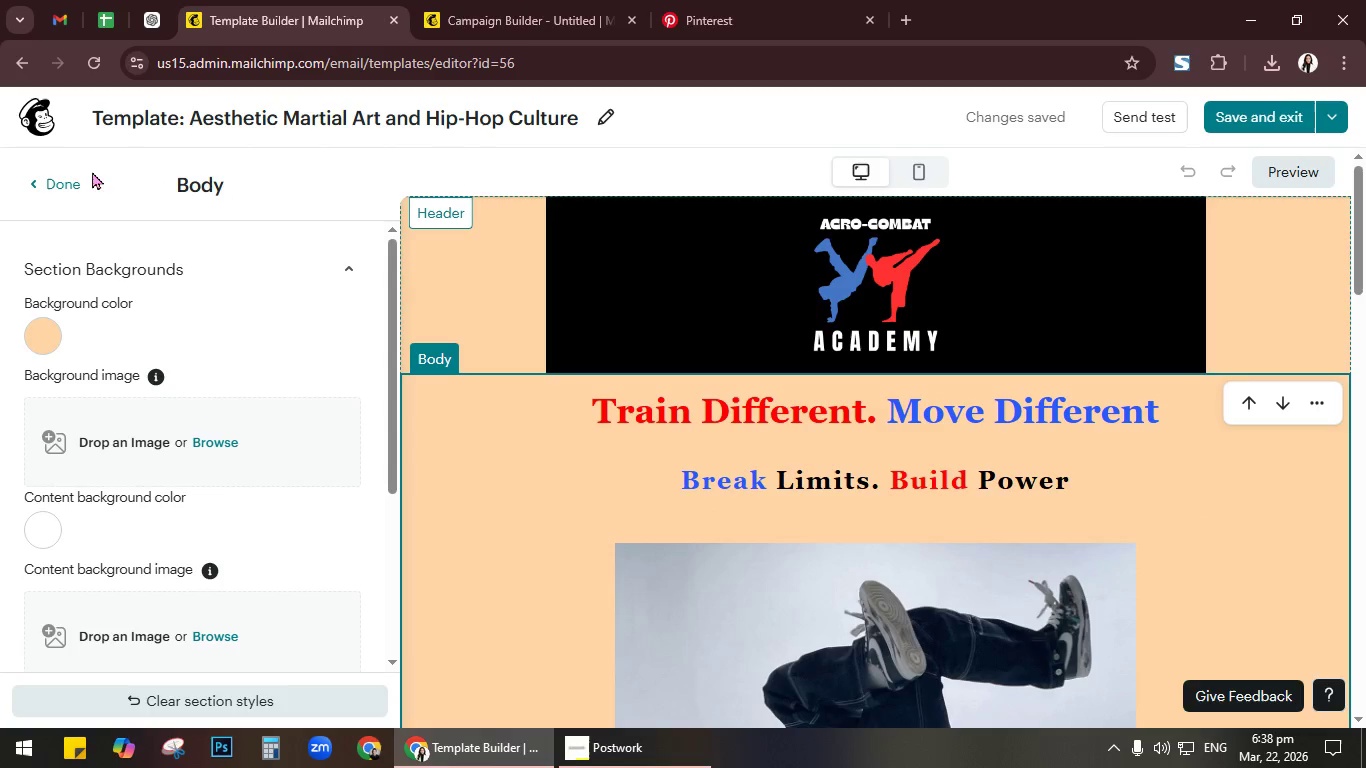 
left_click([52, 179])
 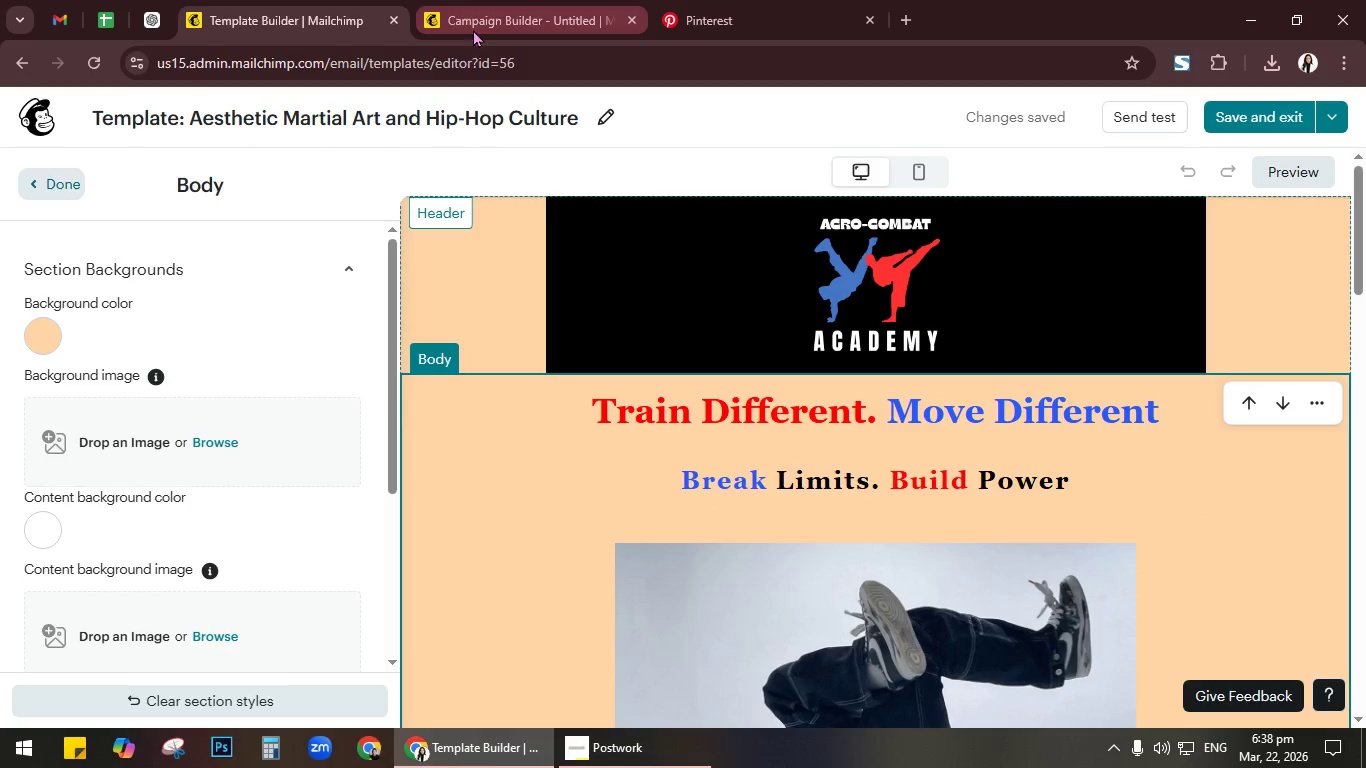 
left_click([485, 20])
 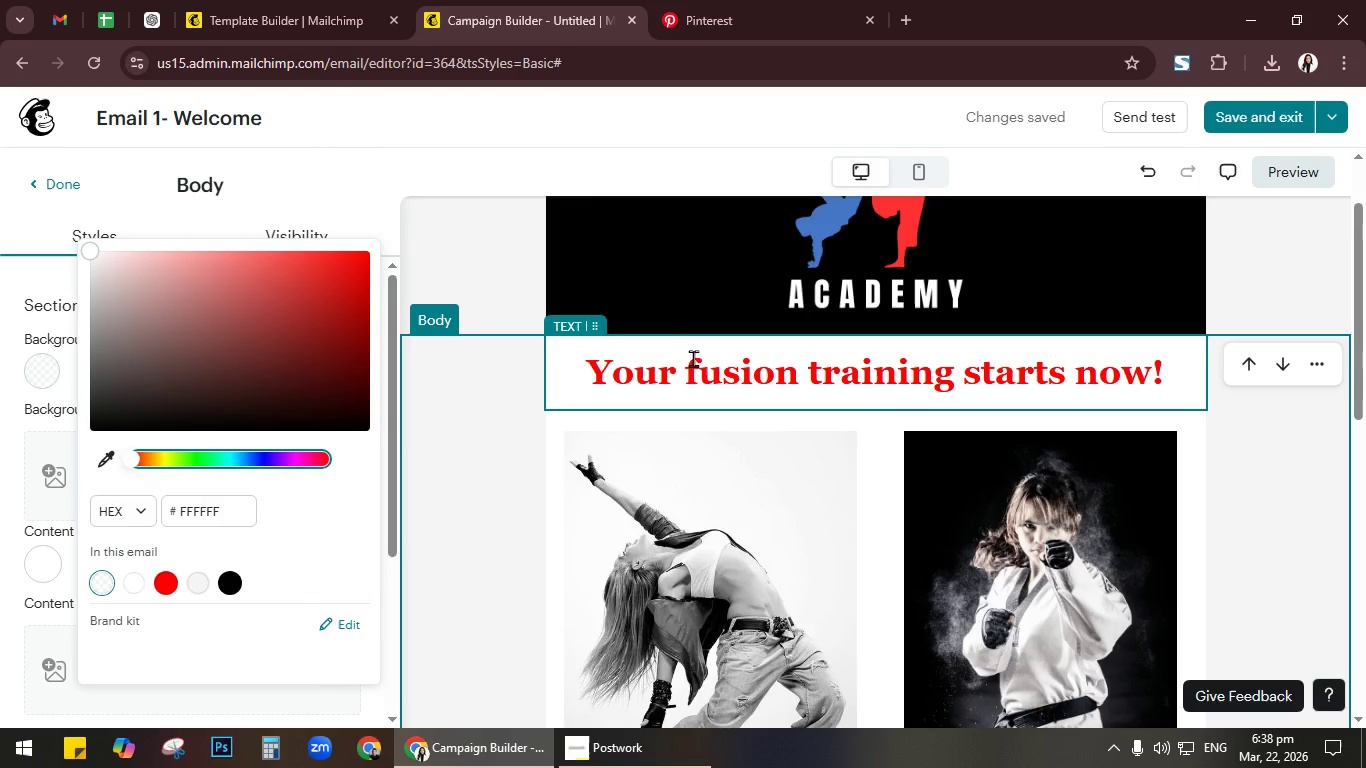 
left_click([687, 371])
 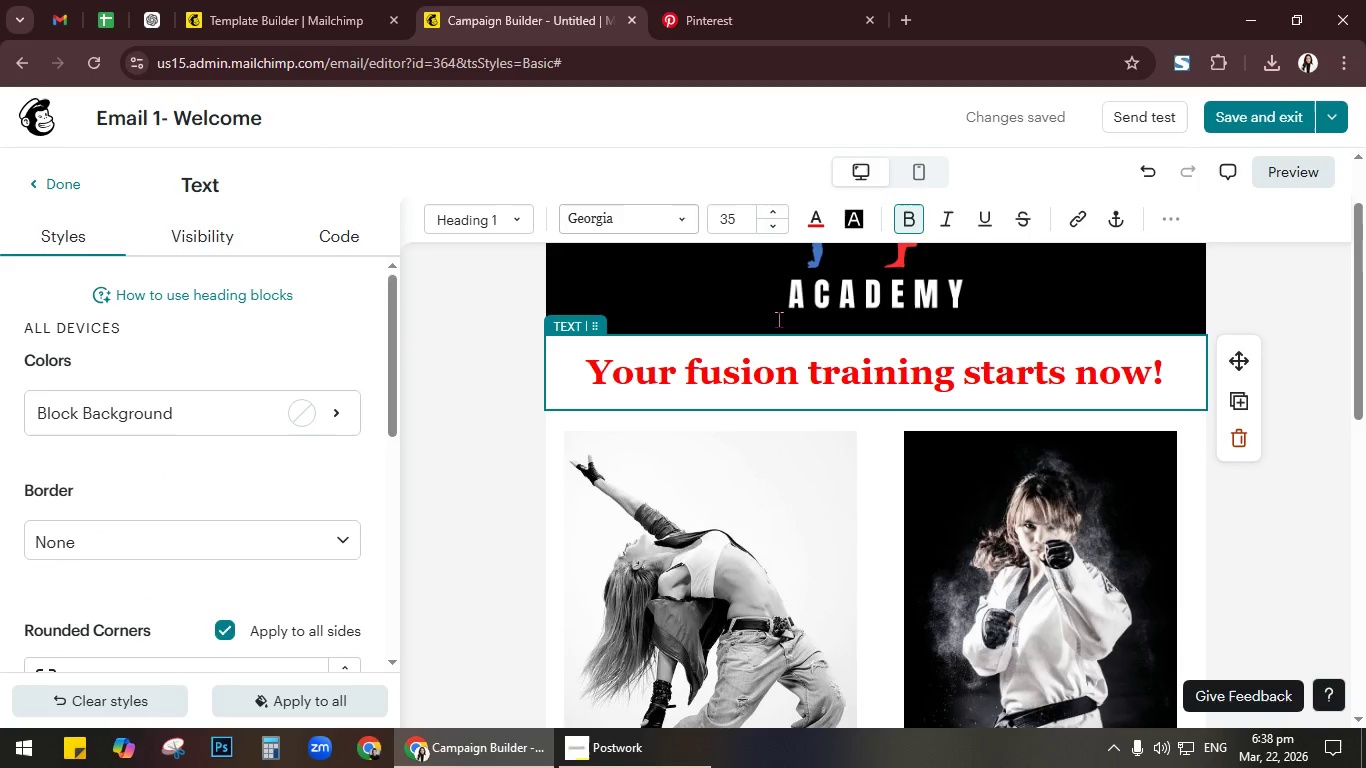 
left_click([819, 211])
 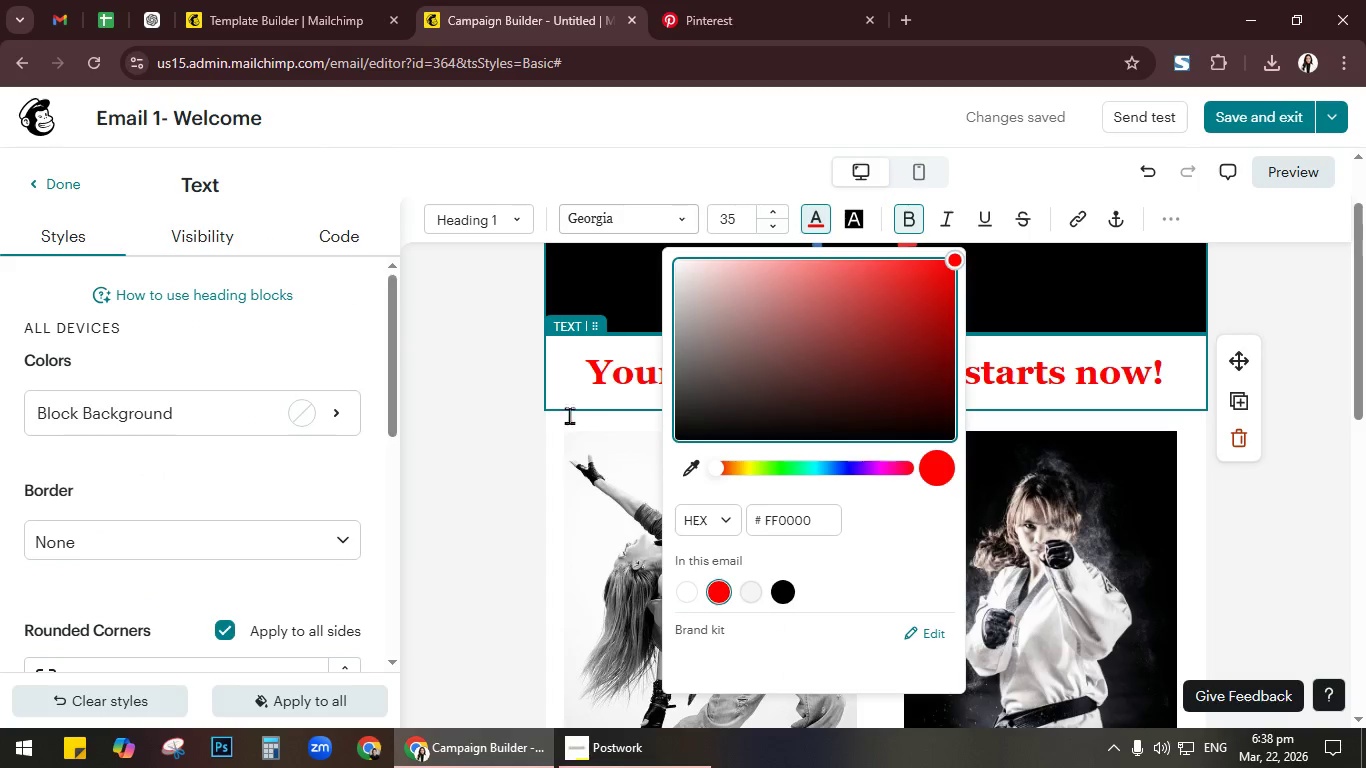 
left_click([434, 446])
 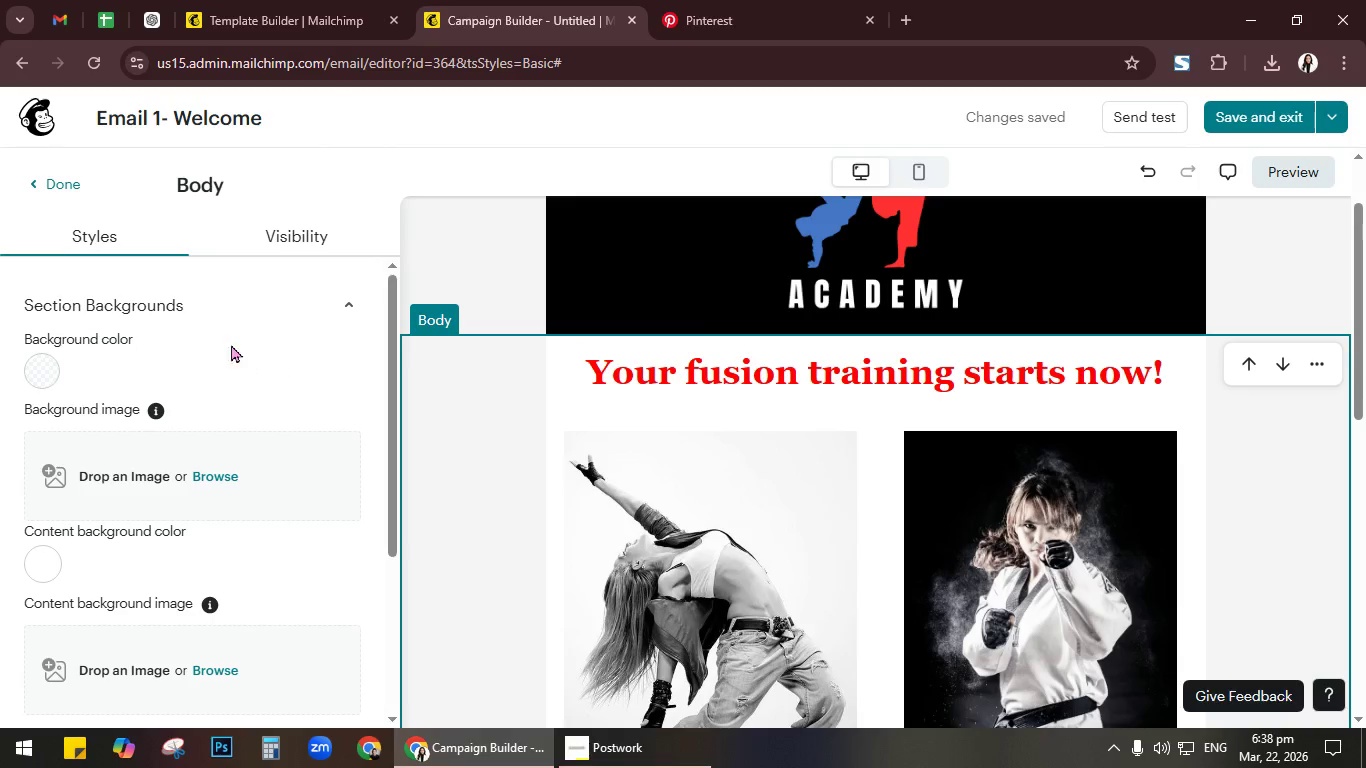 
left_click([43, 369])
 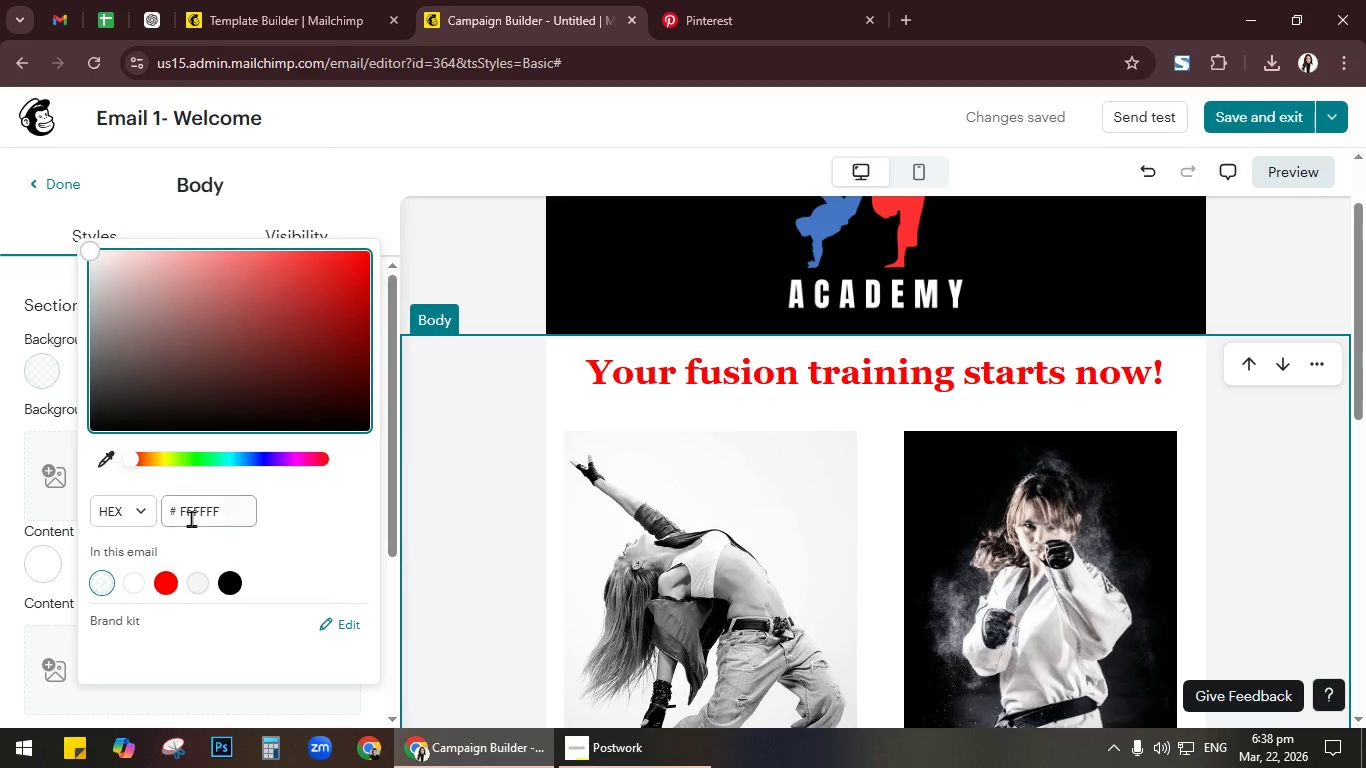 
left_click([226, 511])
 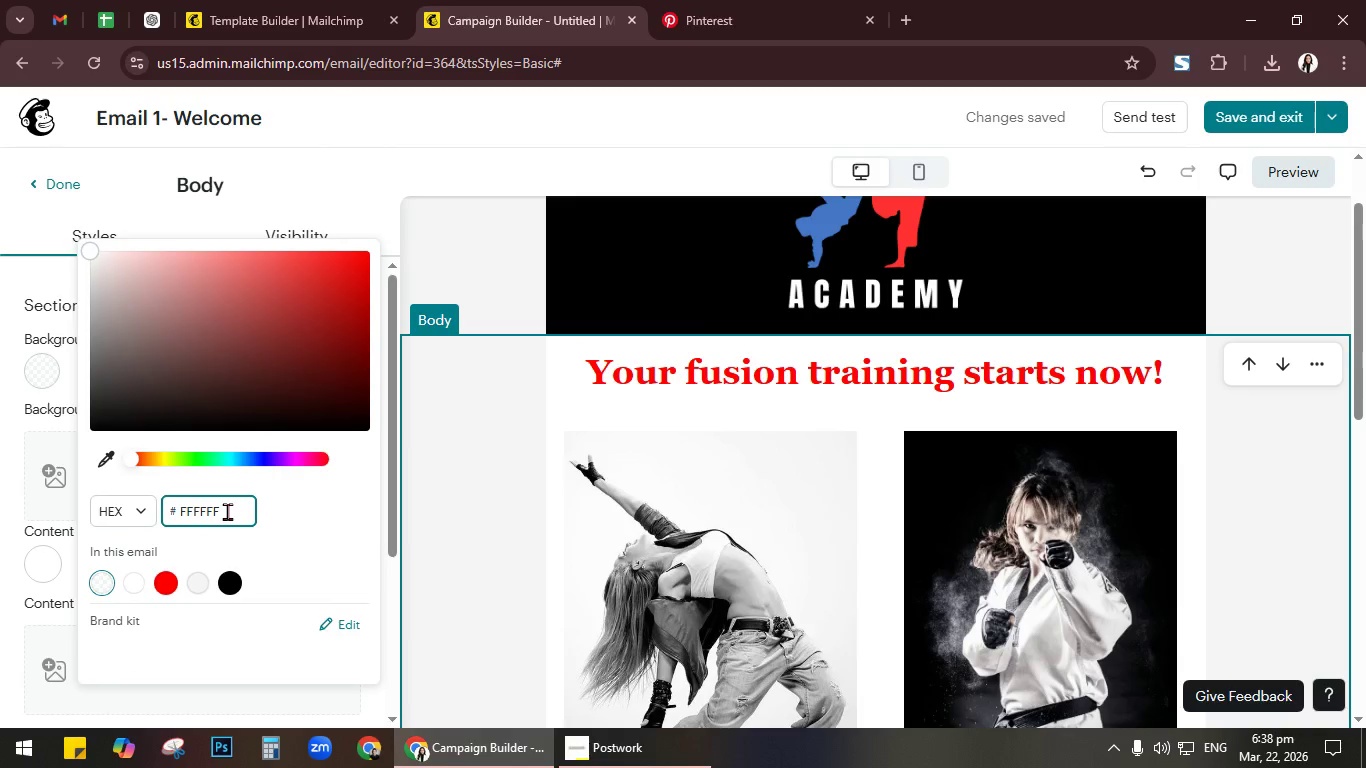 
key(Backspace)
 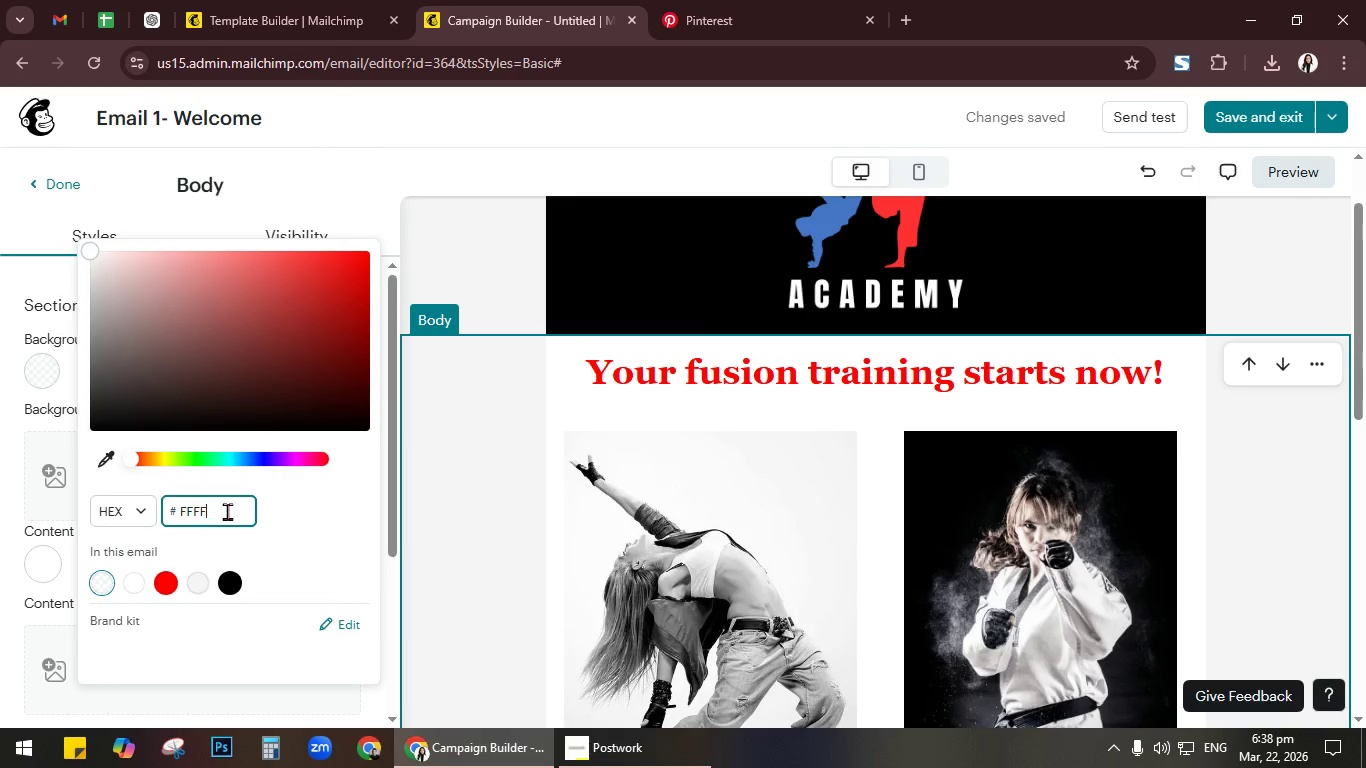 
key(Backspace)
 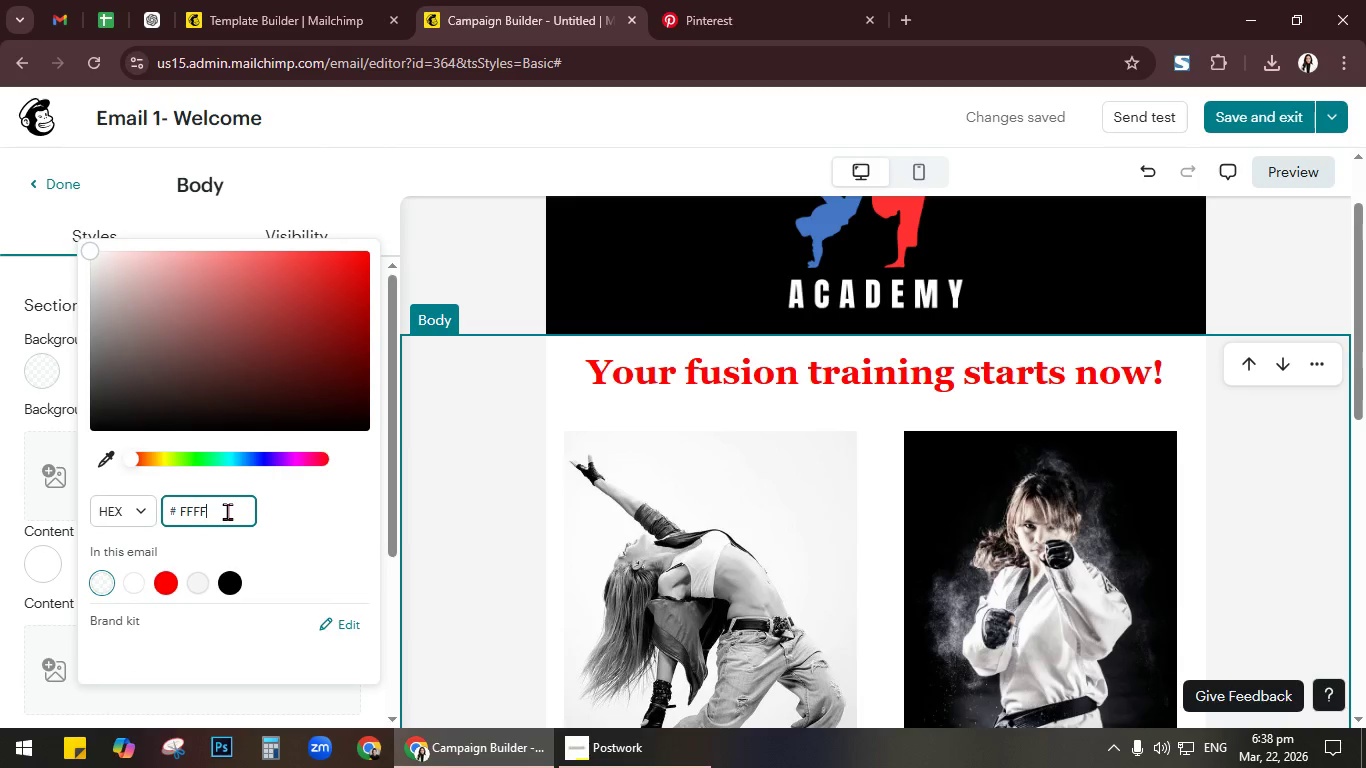 
key(Backspace)
 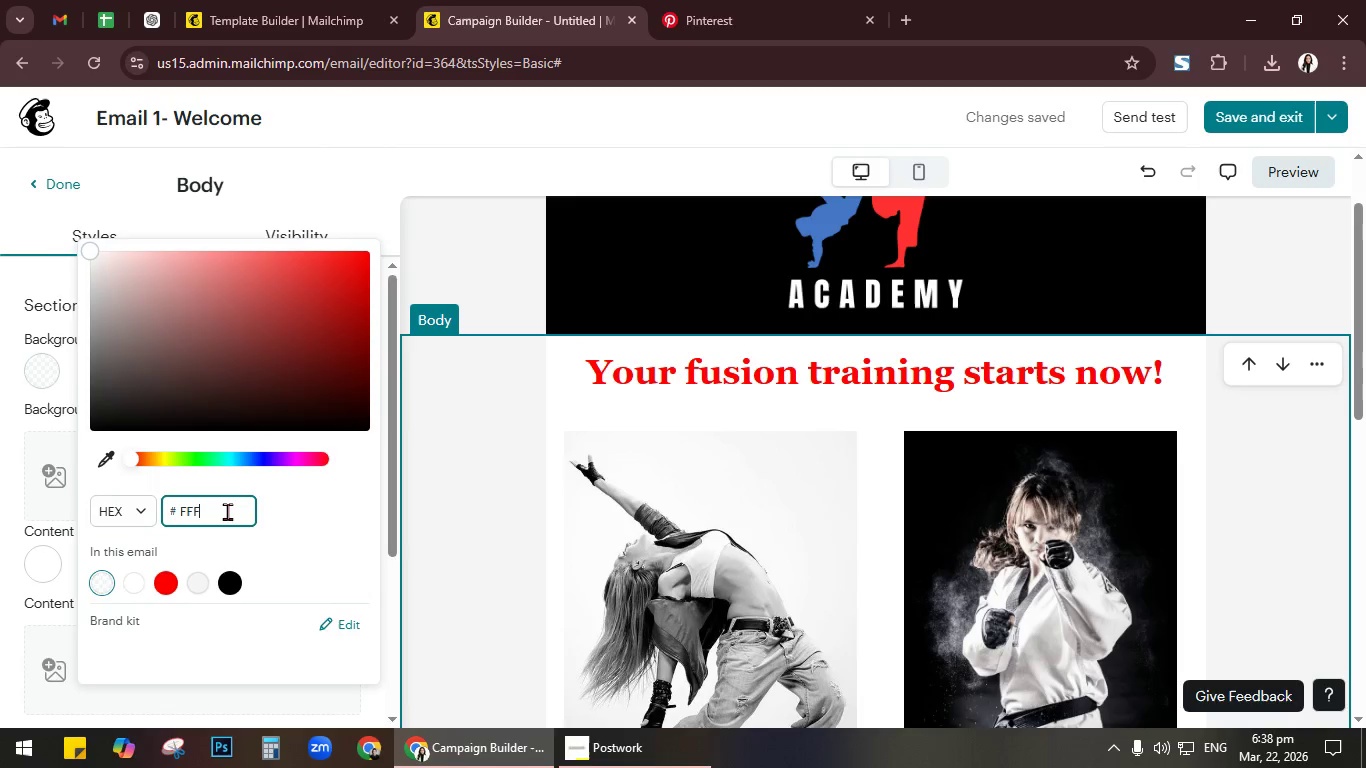 
key(Backspace)
 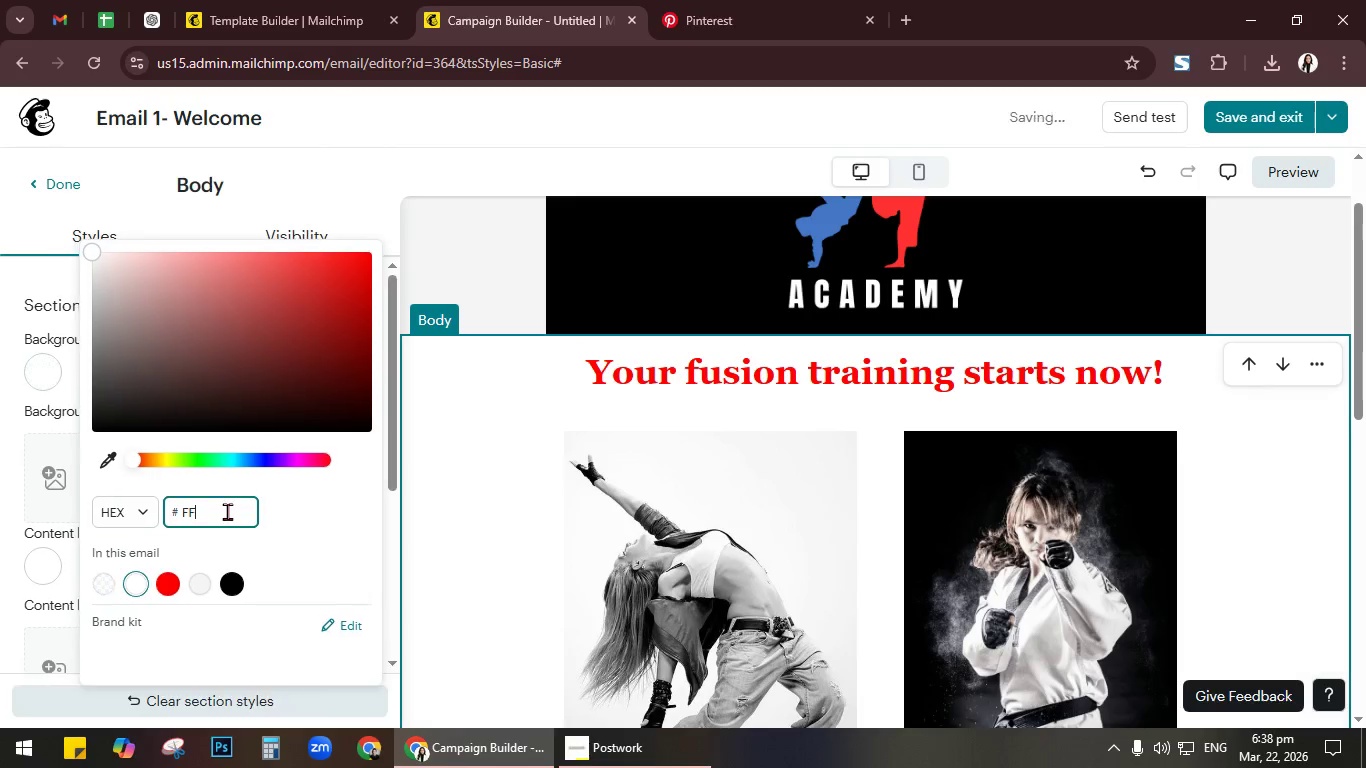 
key(Backspace)
 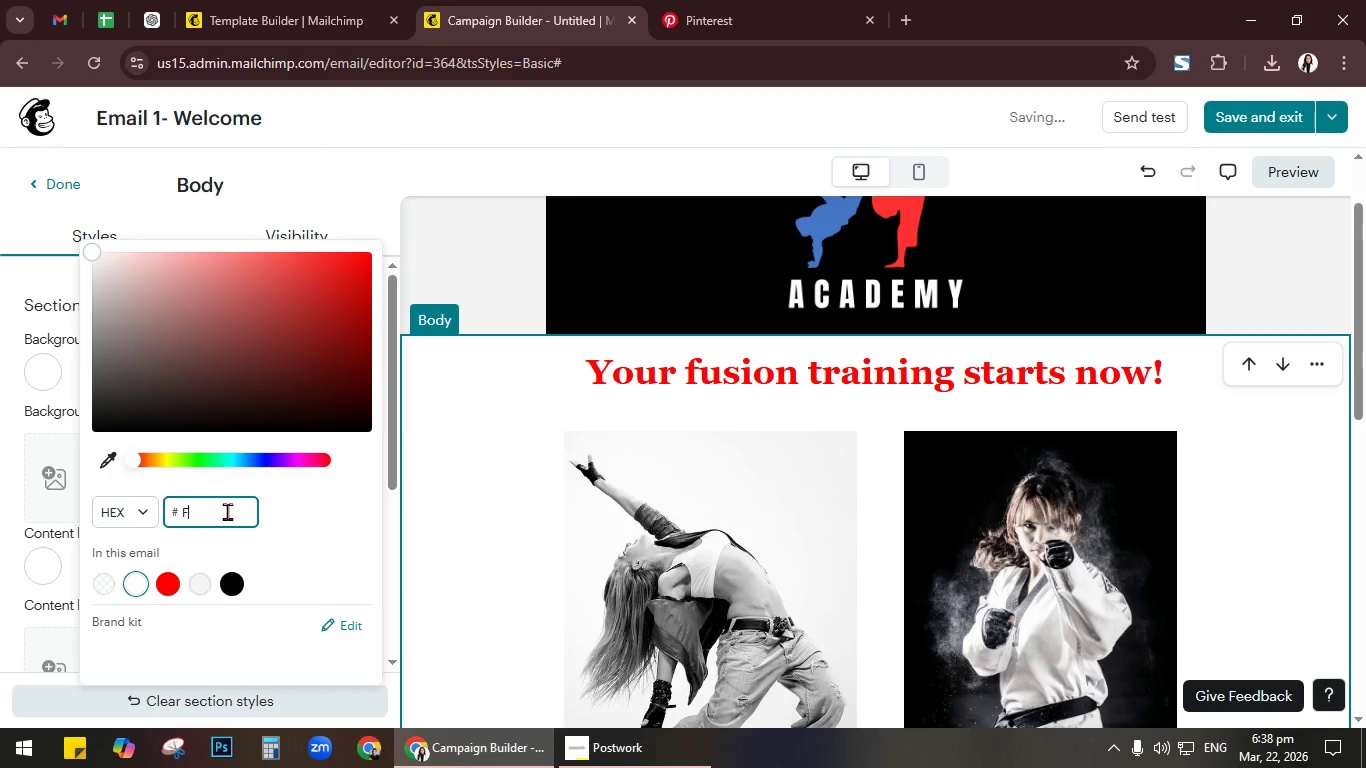 
type(FD4A6)
 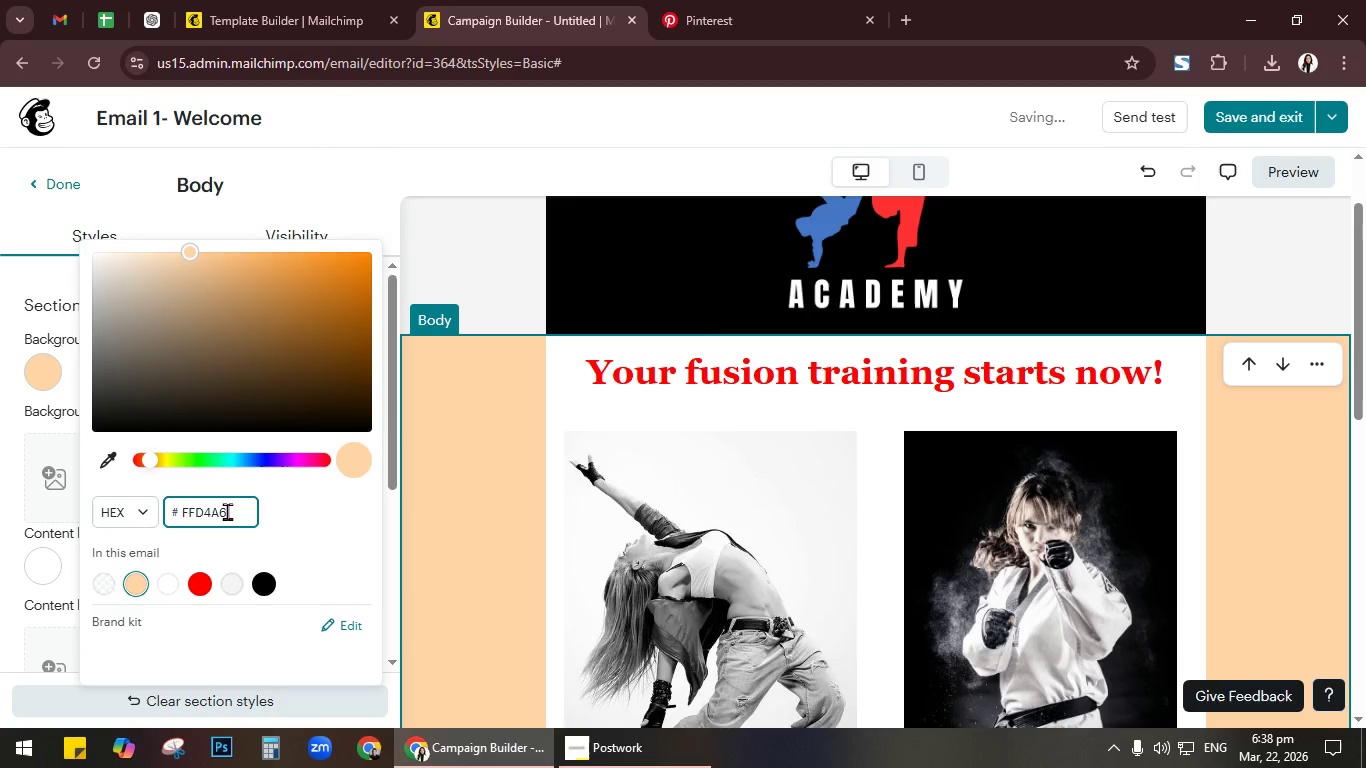 
left_click([1303, 276])
 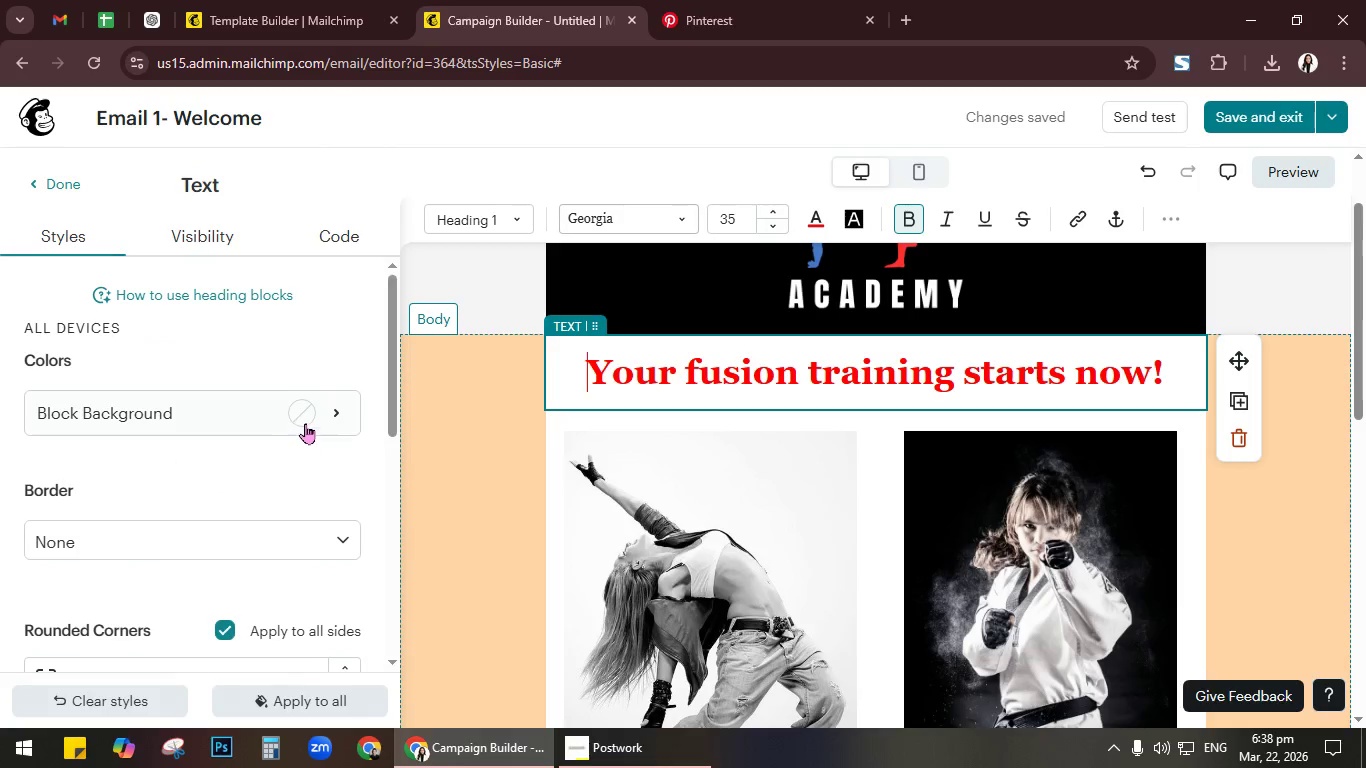 
wait(5.53)
 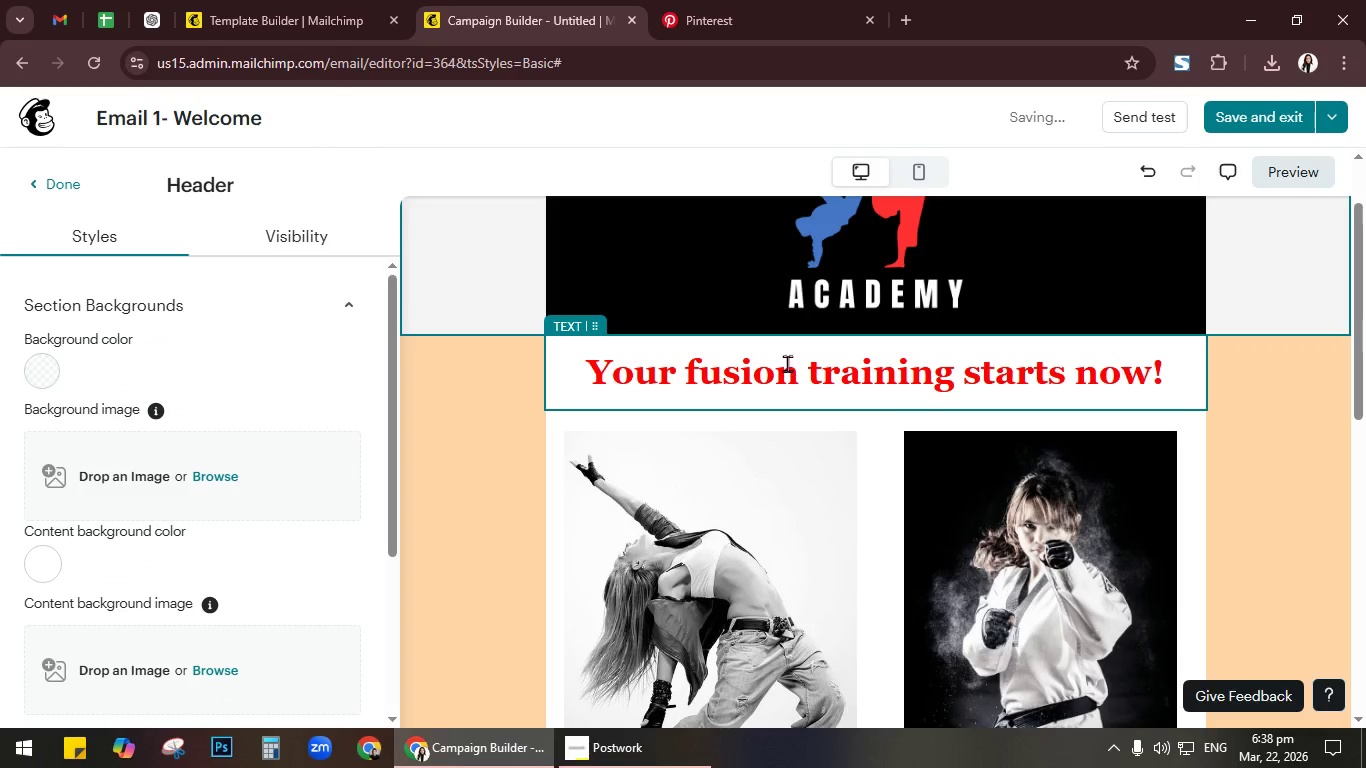 
left_click([457, 586])
 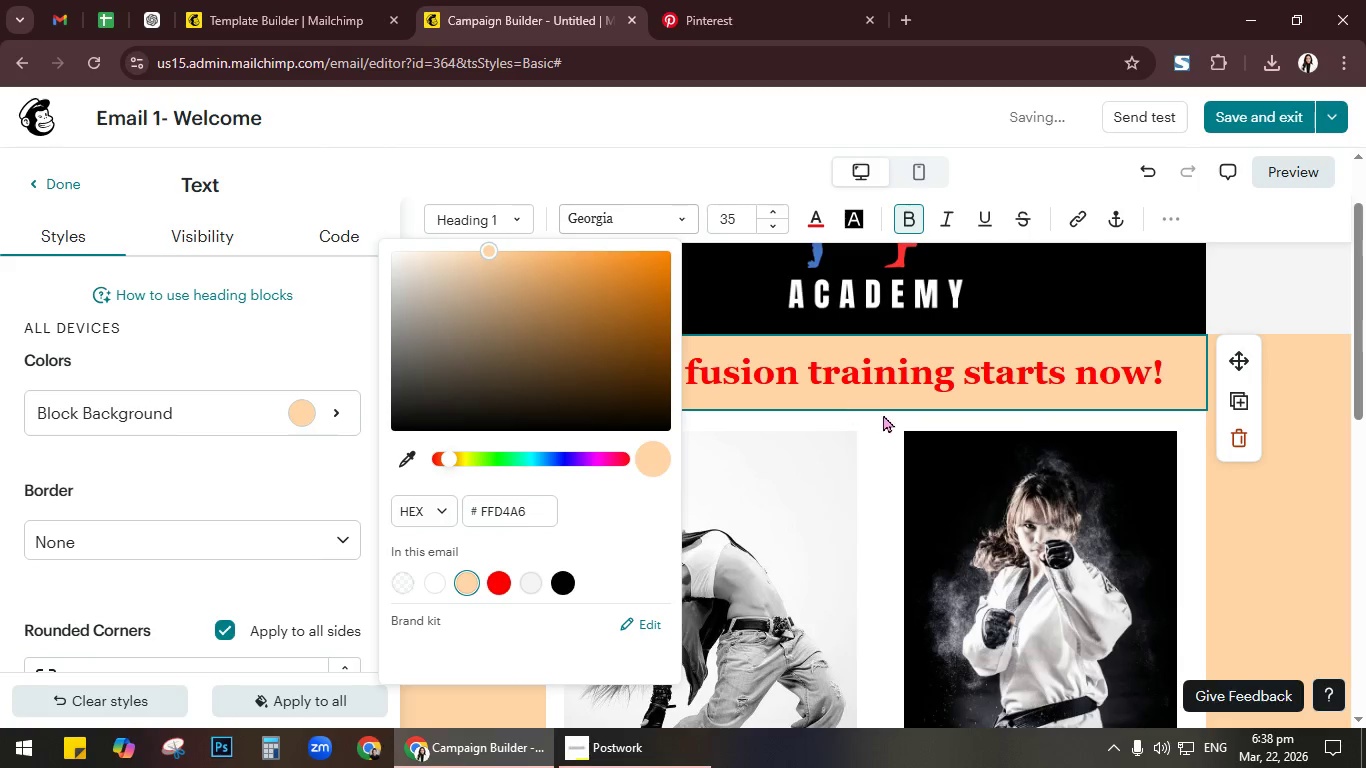 
left_click([1258, 280])
 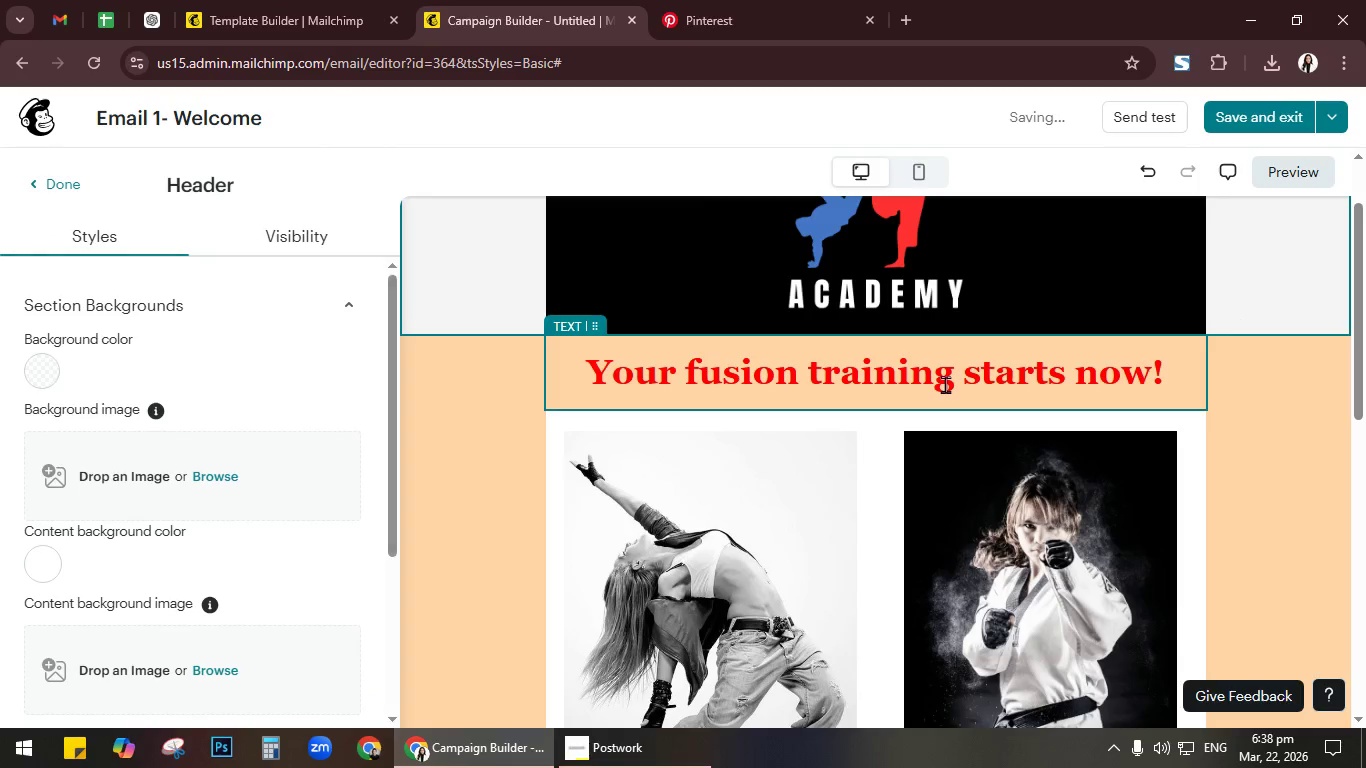 
scroll: coordinate [928, 358], scroll_direction: down, amount: 5.0
 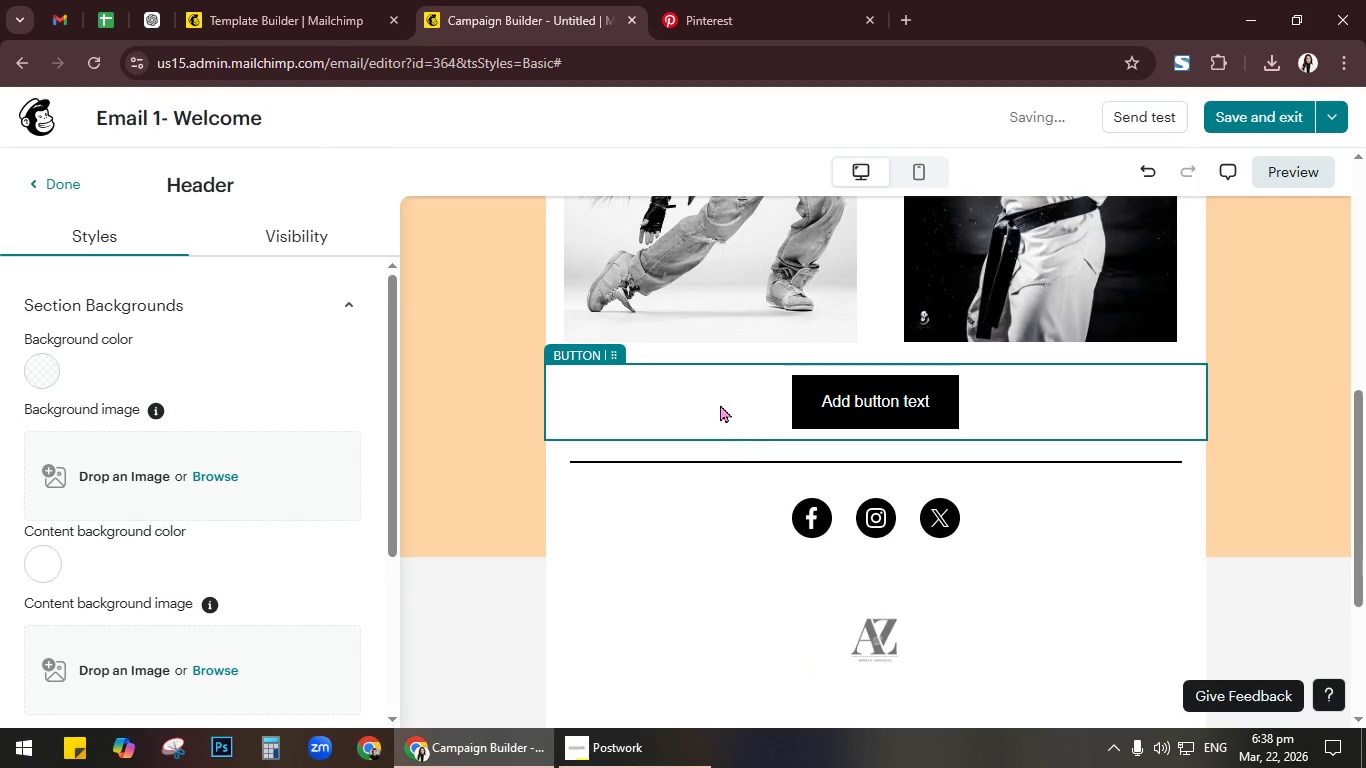 
left_click([712, 395])
 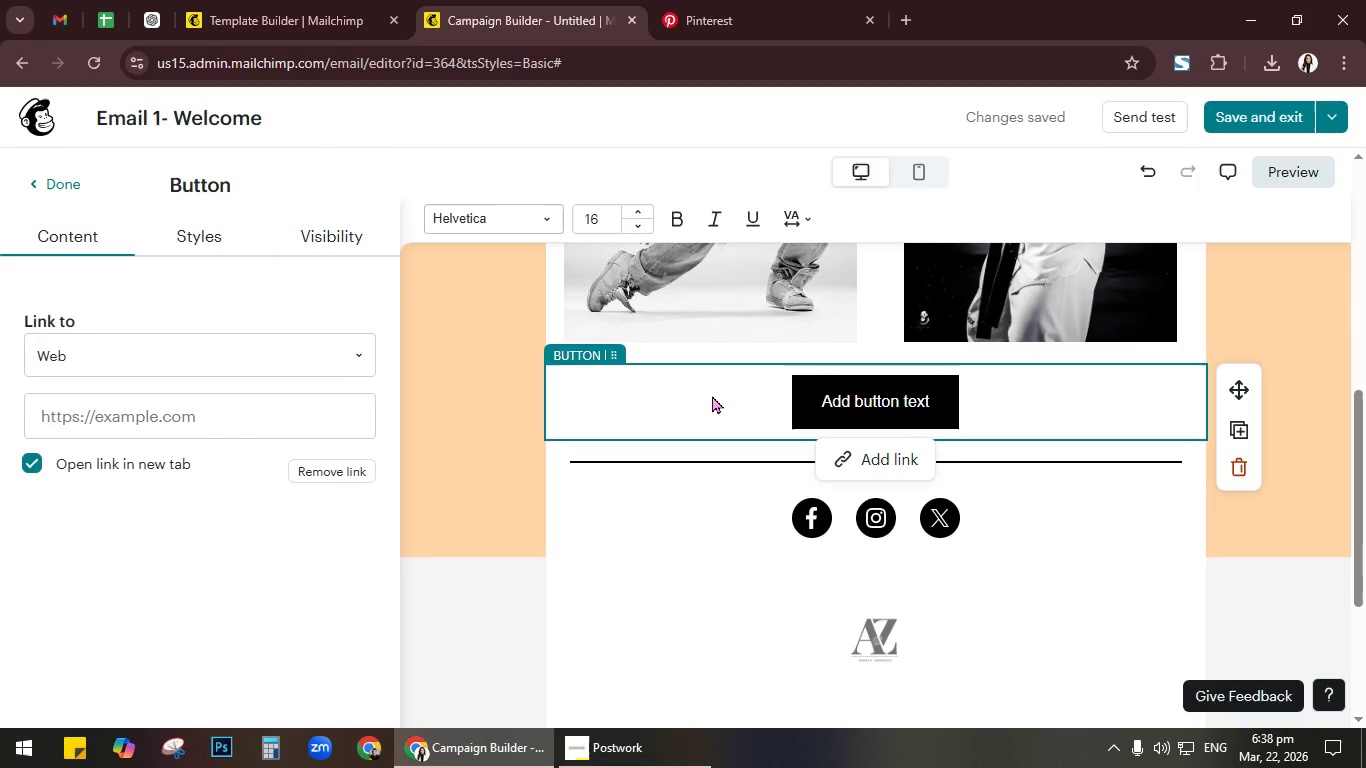 
left_click([221, 227])
 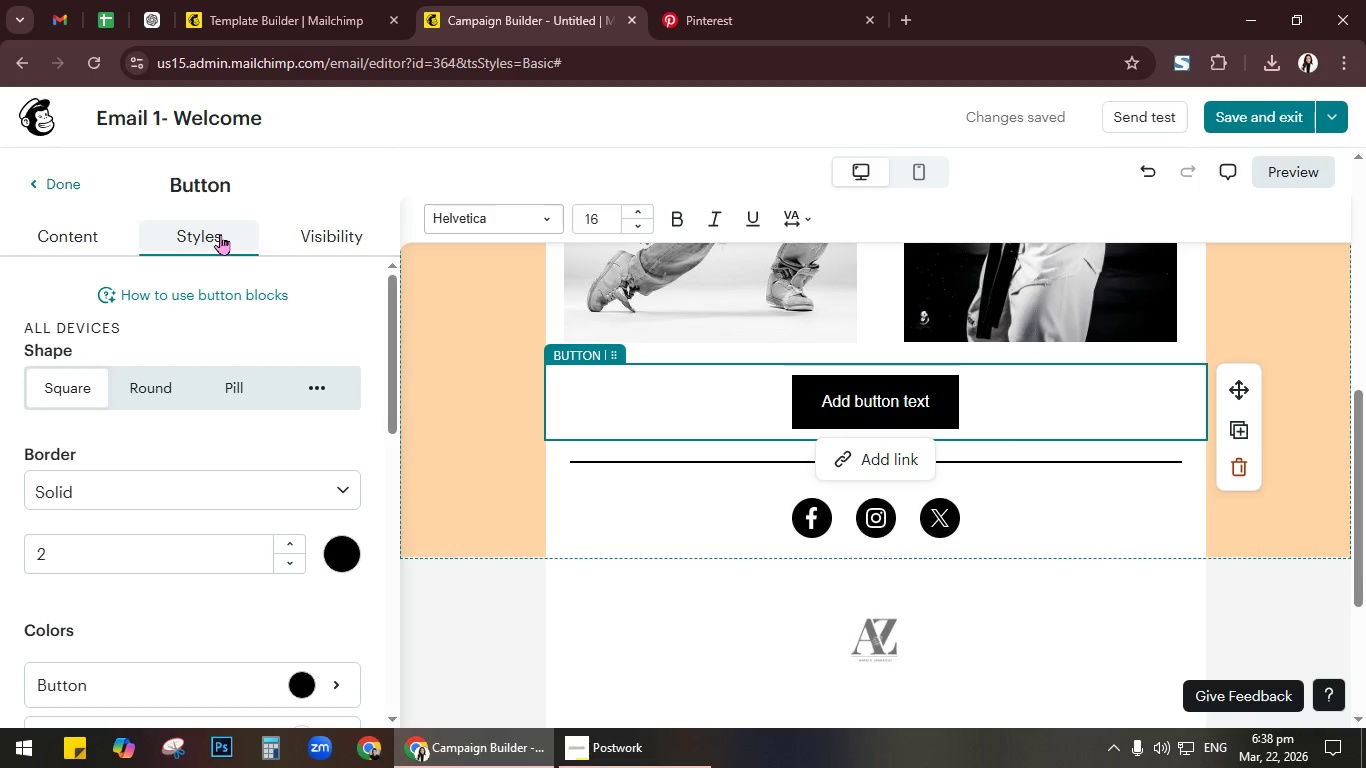 
left_click([50, 178])
 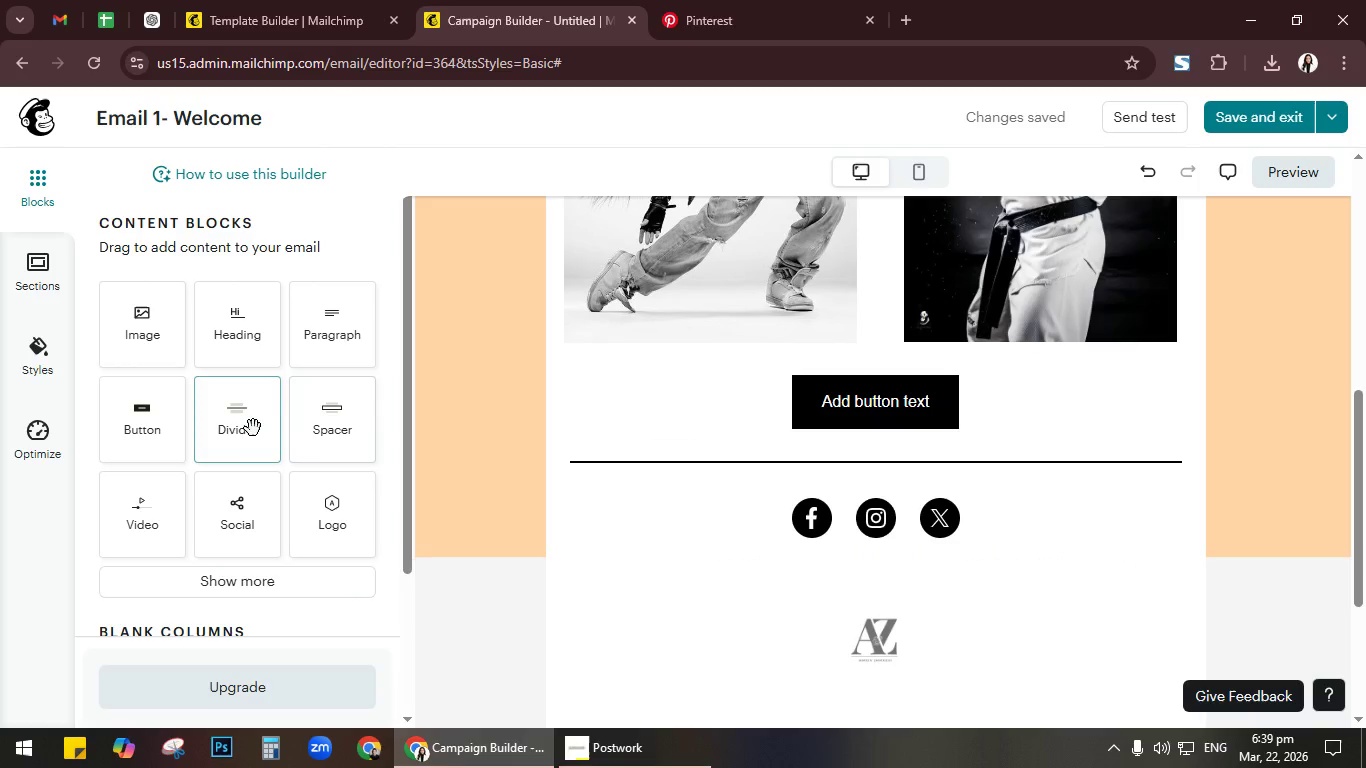 
left_click_drag(start_coordinate=[324, 426], to_coordinate=[667, 351])
 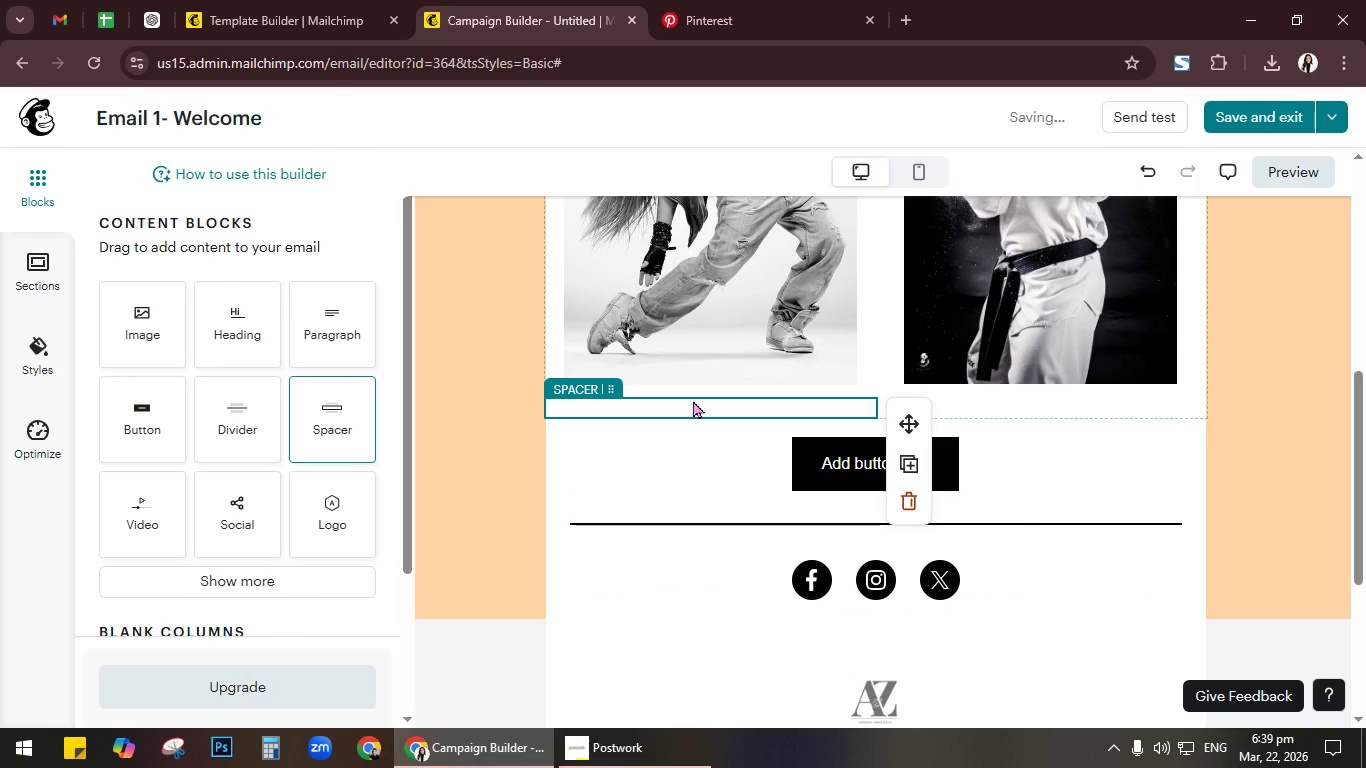 
key(Control+Z)
 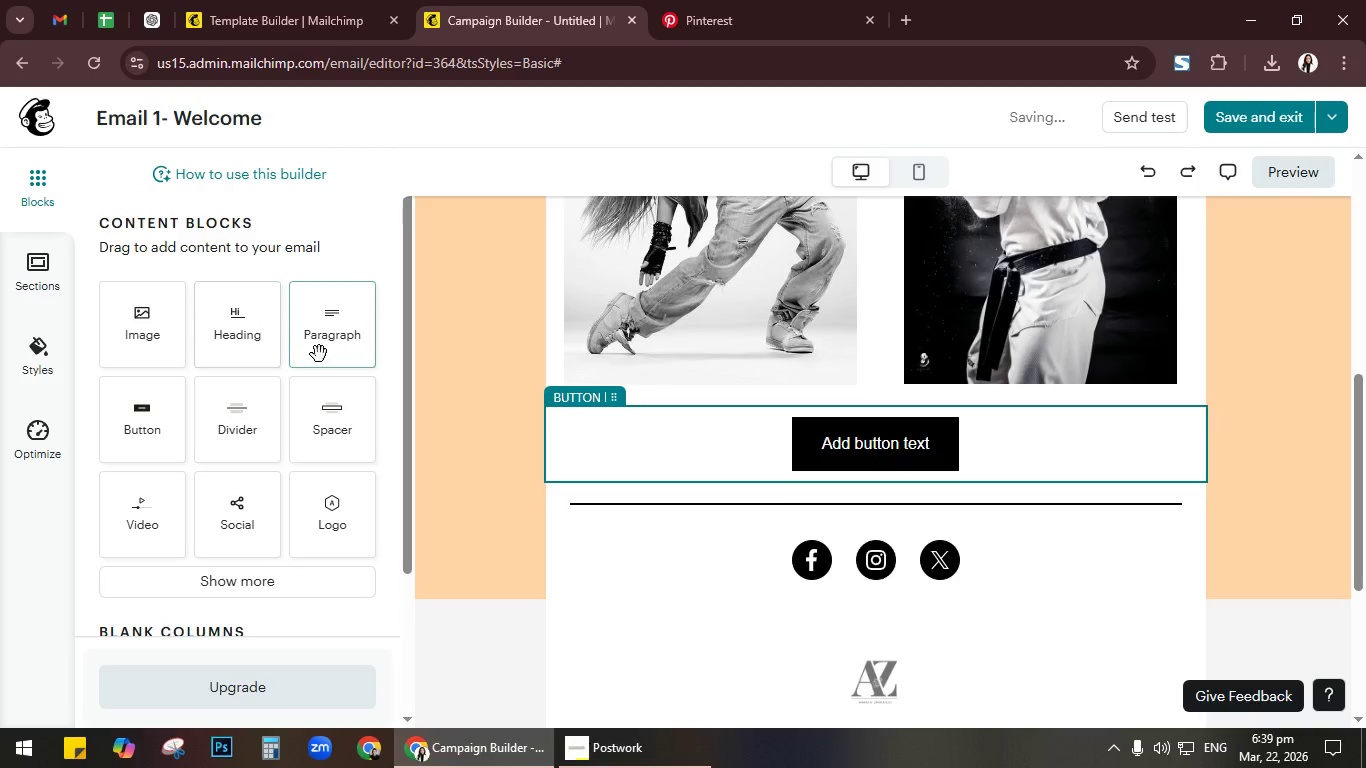 
left_click_drag(start_coordinate=[322, 431], to_coordinate=[888, 408])
 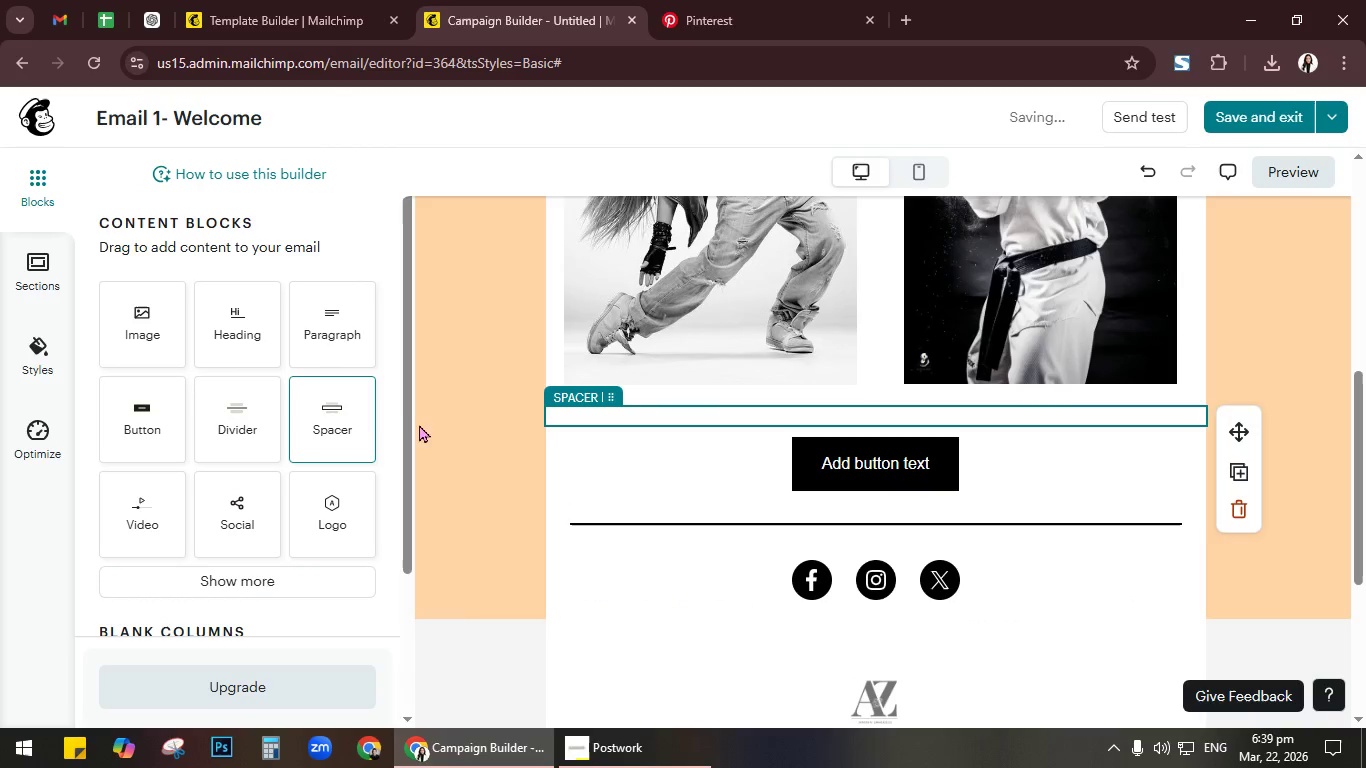 
mouse_move([381, 426])
 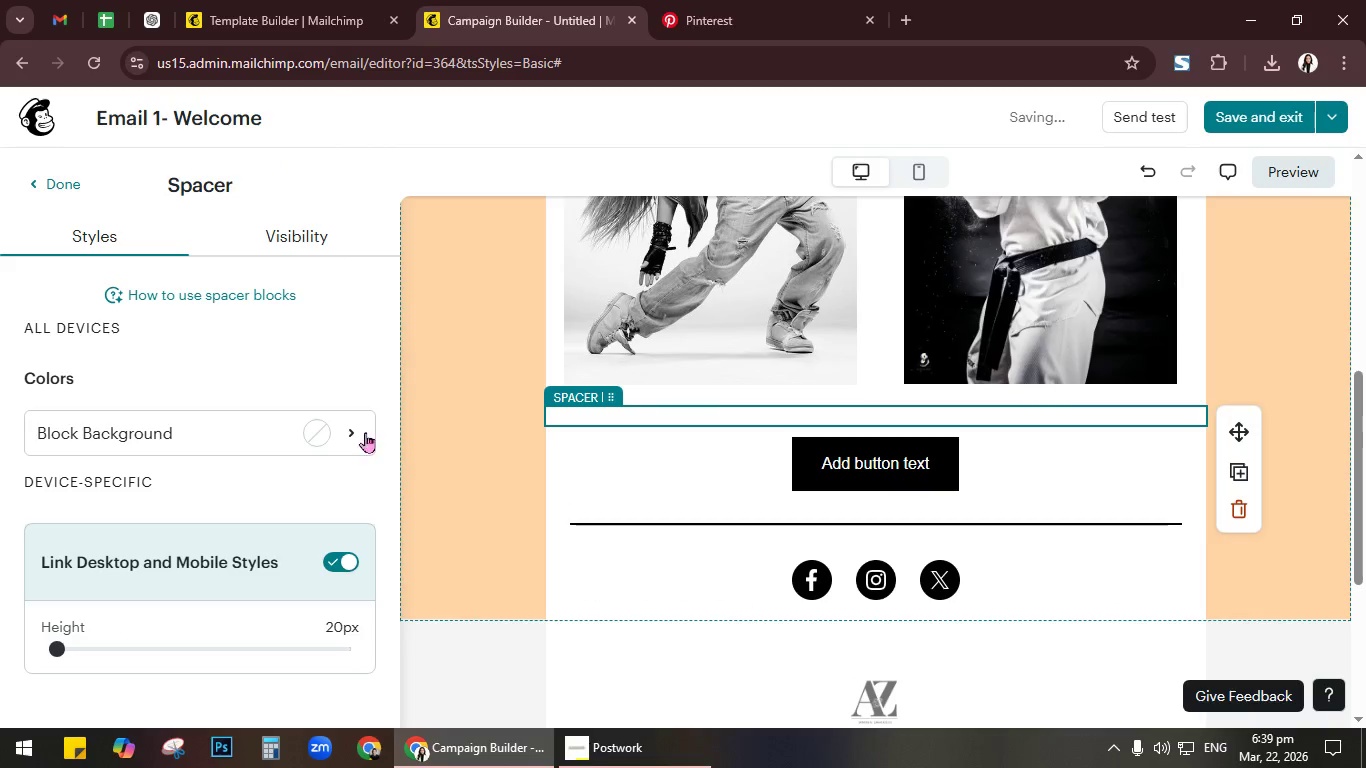 
left_click([323, 429])
 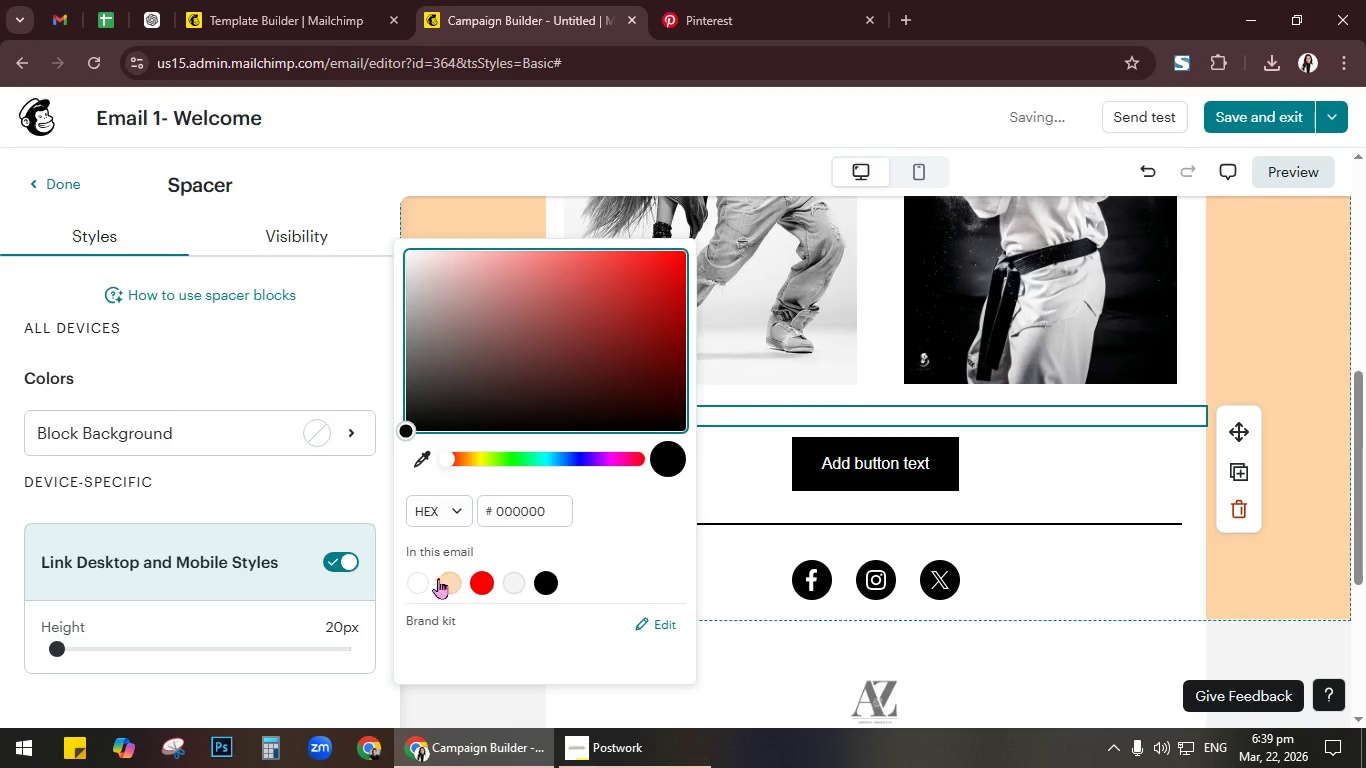 
left_click([461, 580])
 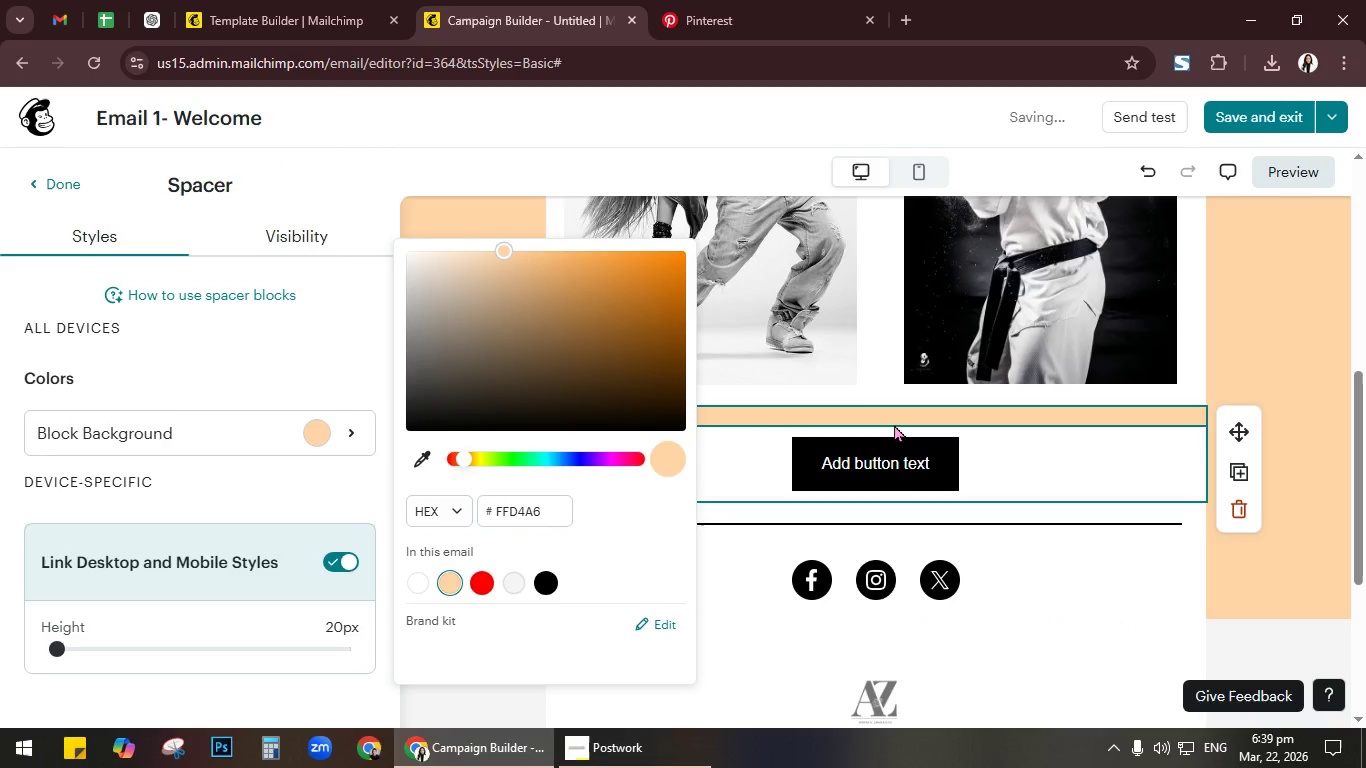 
left_click([1243, 471])
 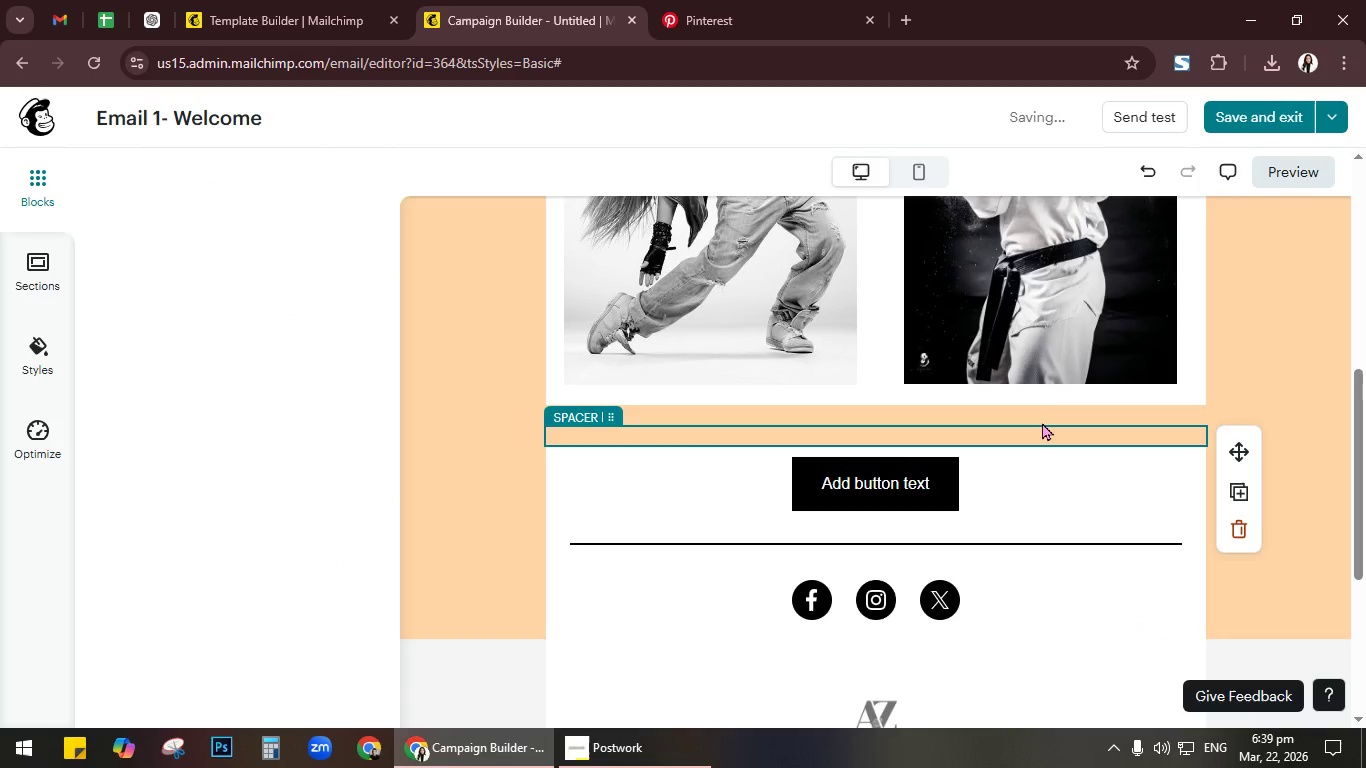 
left_click_drag(start_coordinate=[1042, 433], to_coordinate=[1021, 526])
 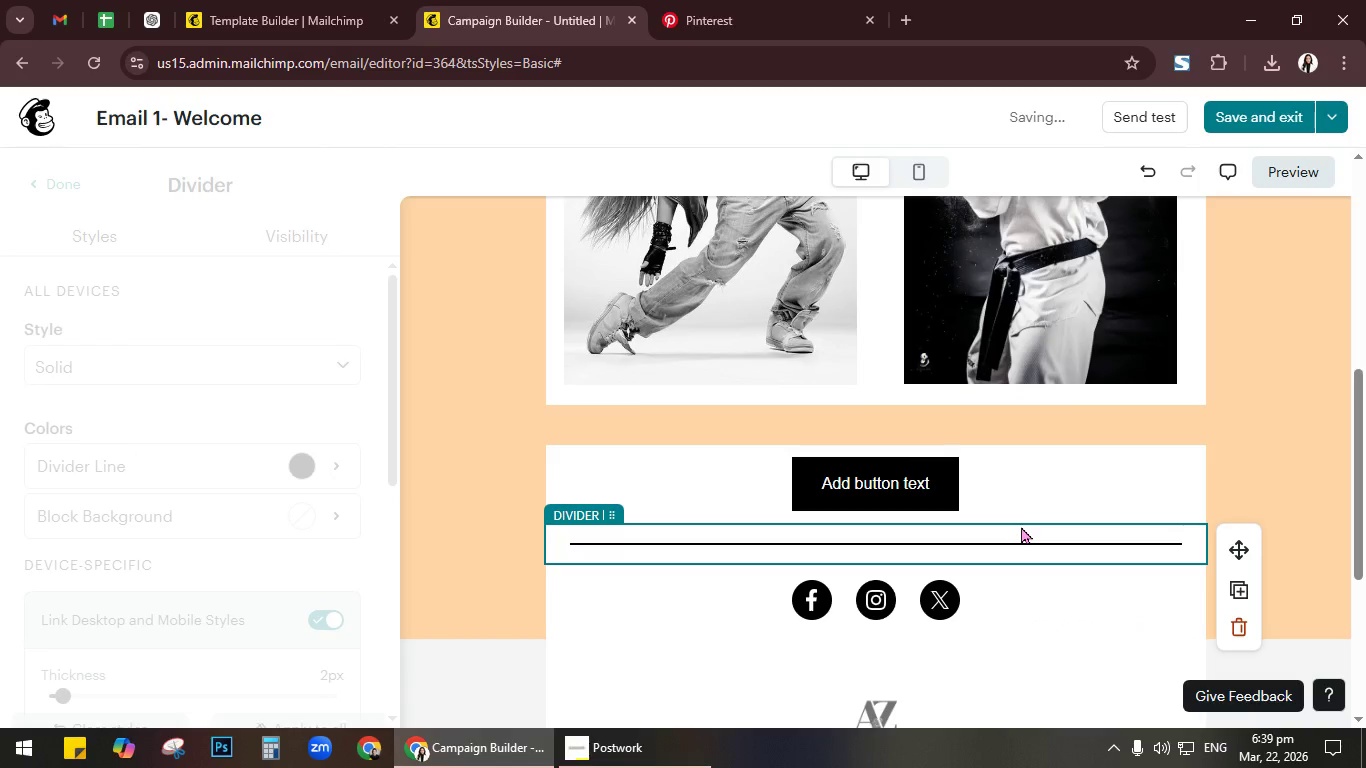 
key(Control+Z)
 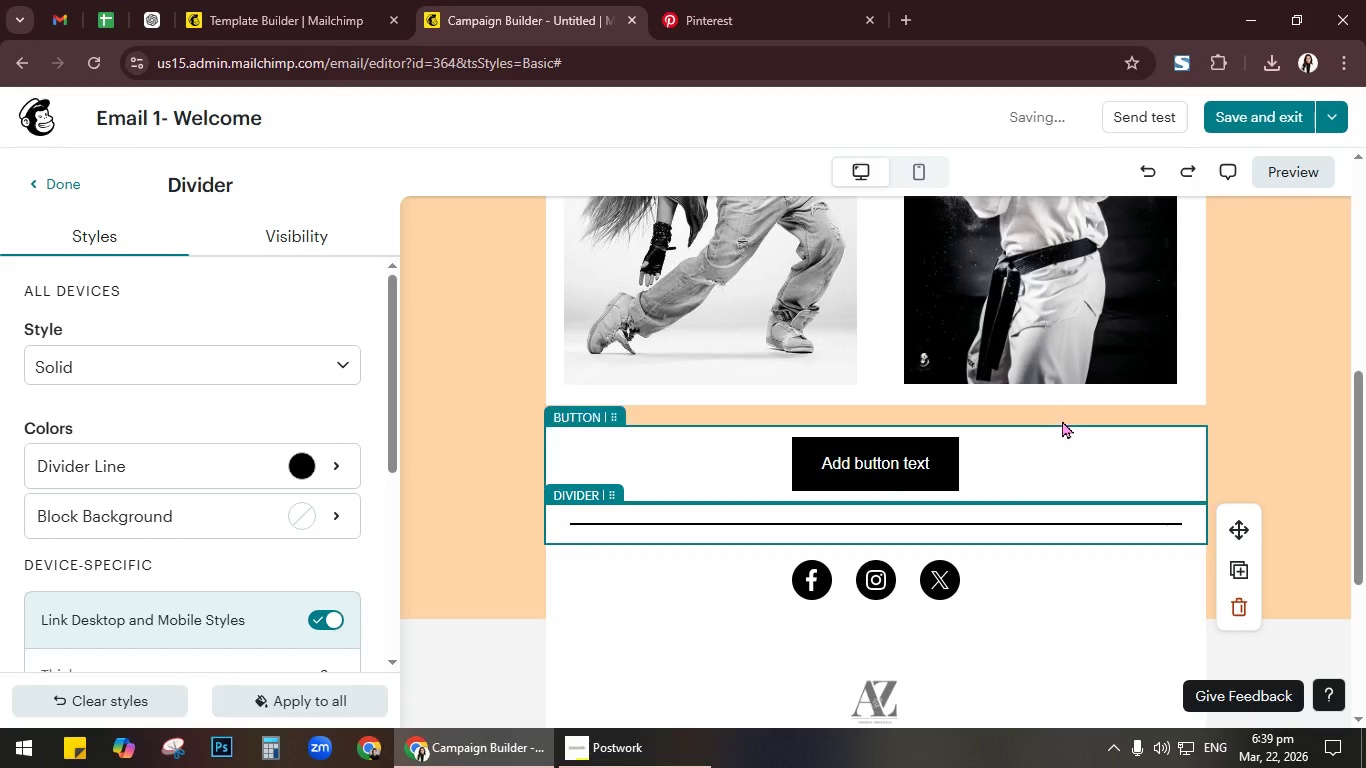 
left_click([1062, 411])
 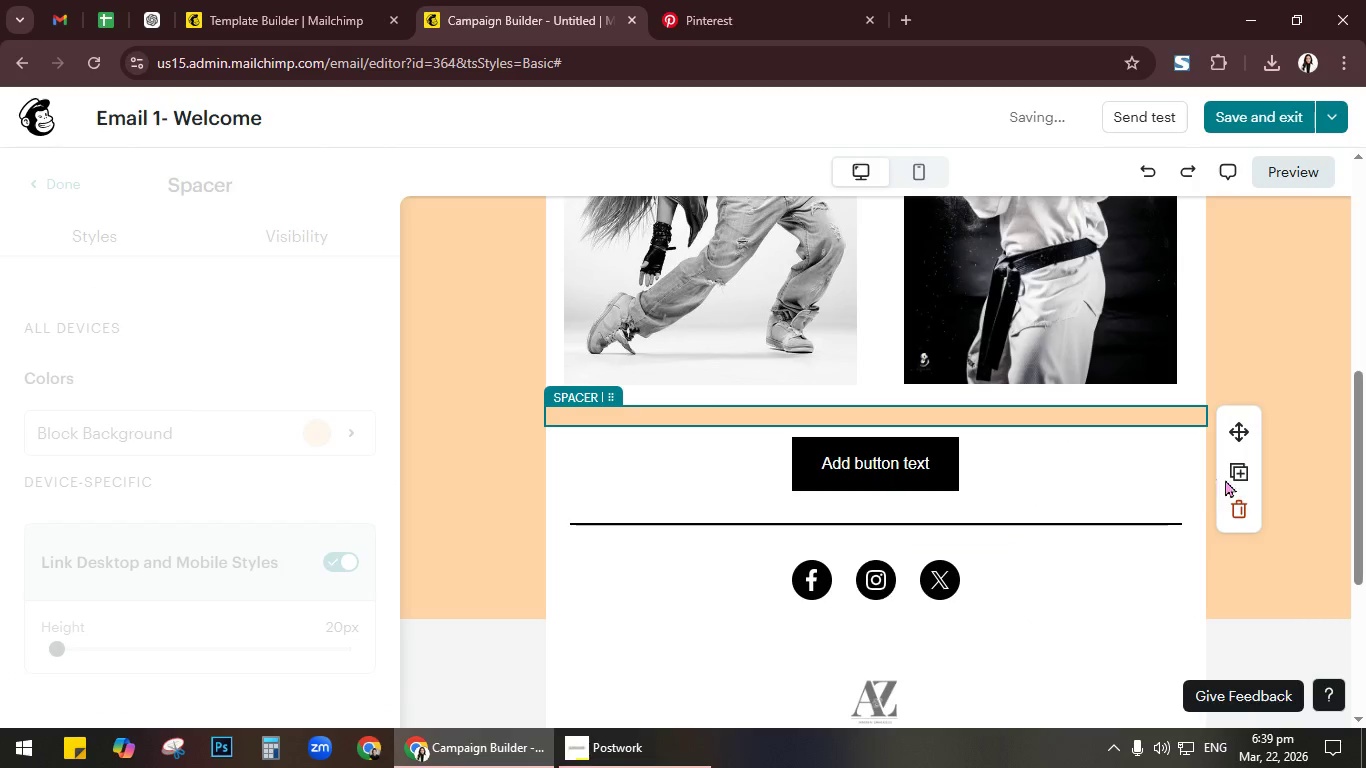 
left_click([1231, 463])
 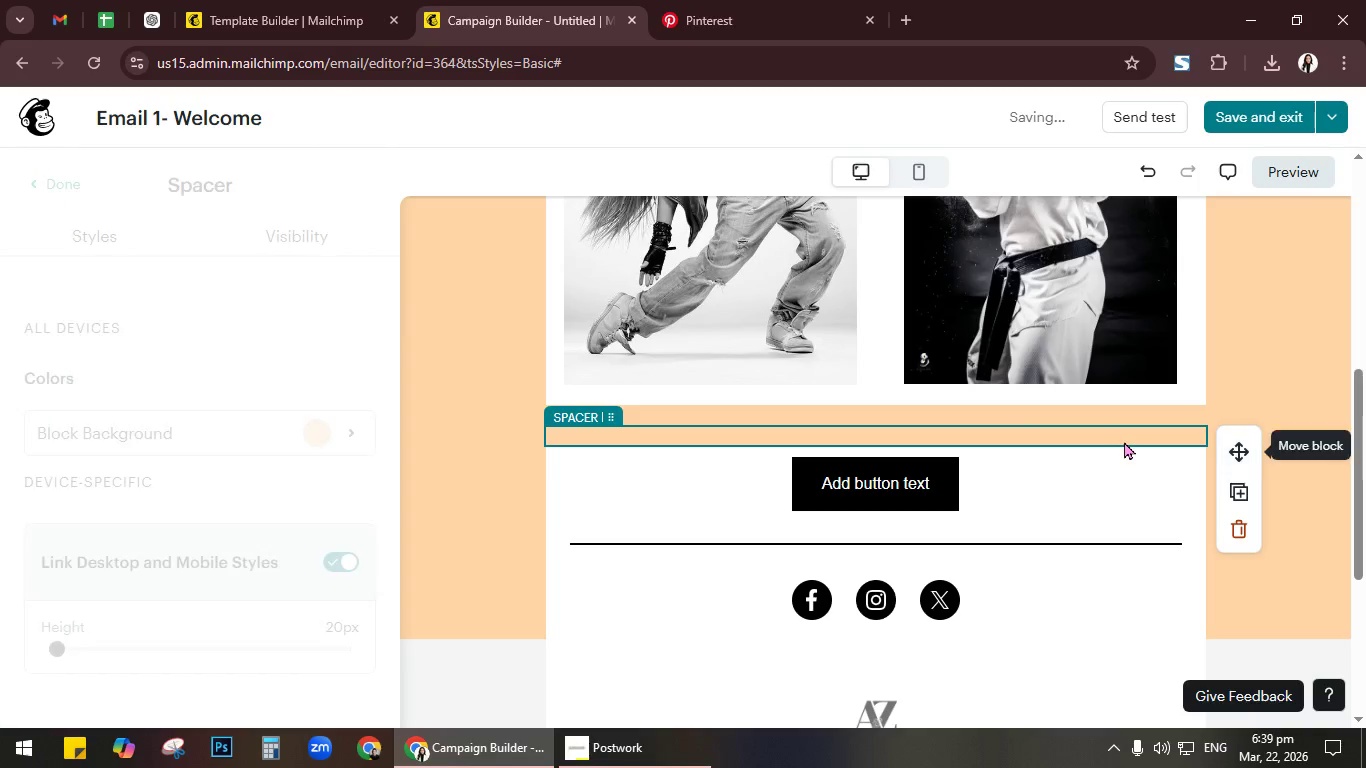 
left_click_drag(start_coordinate=[1127, 434], to_coordinate=[1118, 528])
 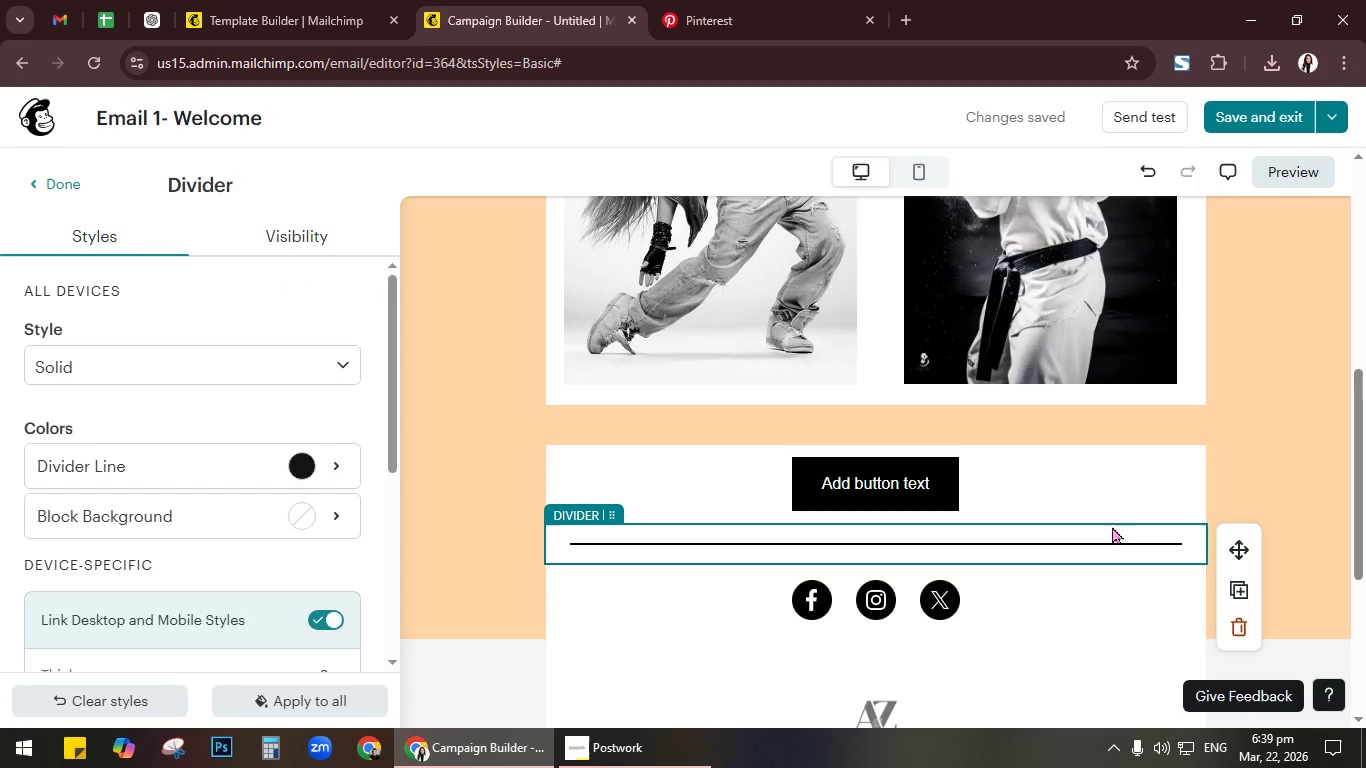 
key(Control+ControlLeft)
 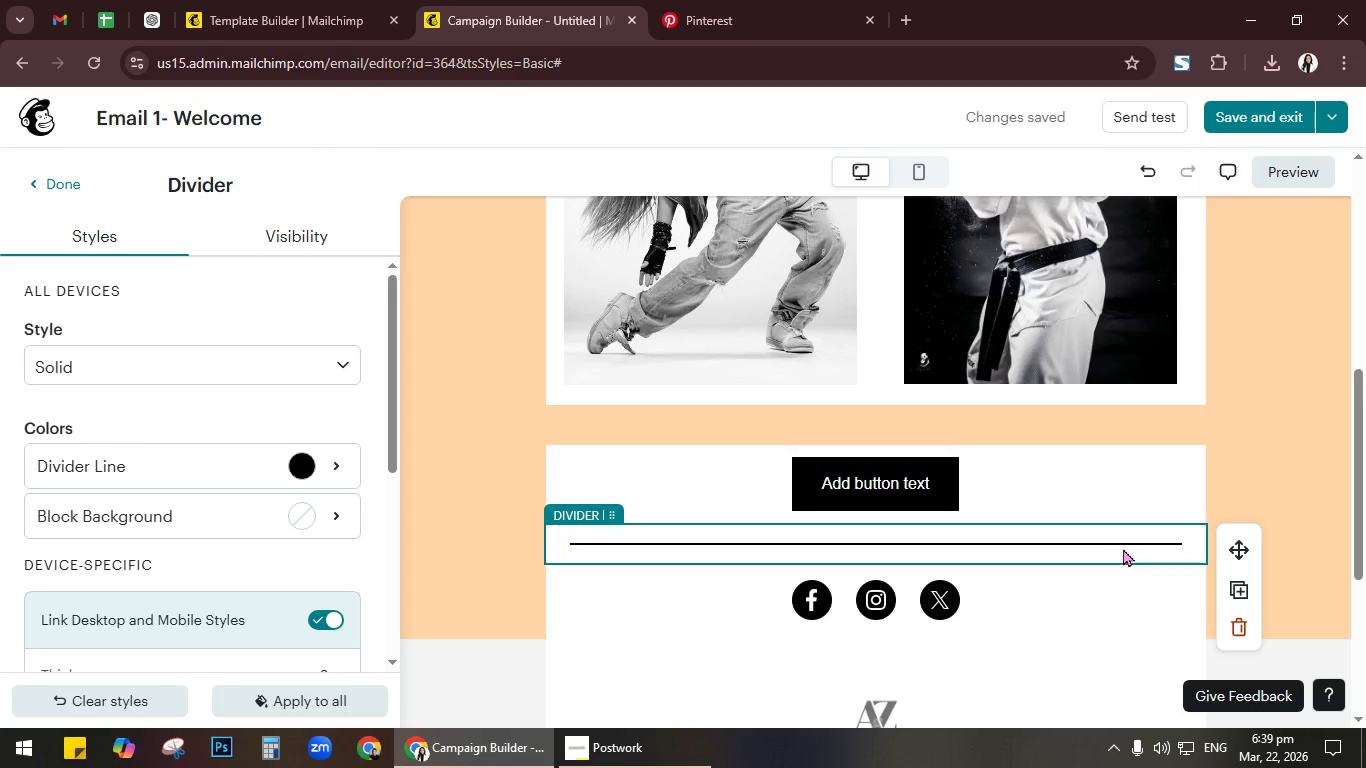 
key(Control+Z)
 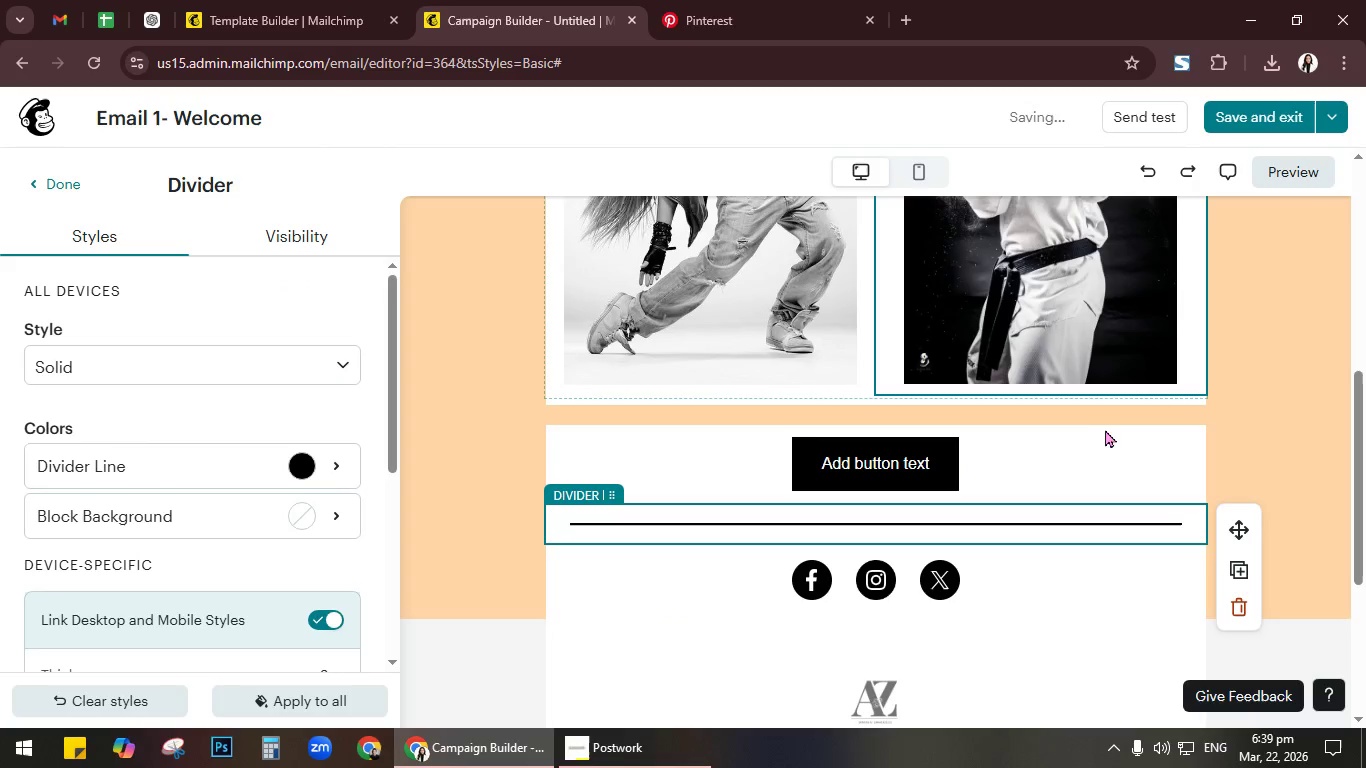 
left_click([1111, 420])
 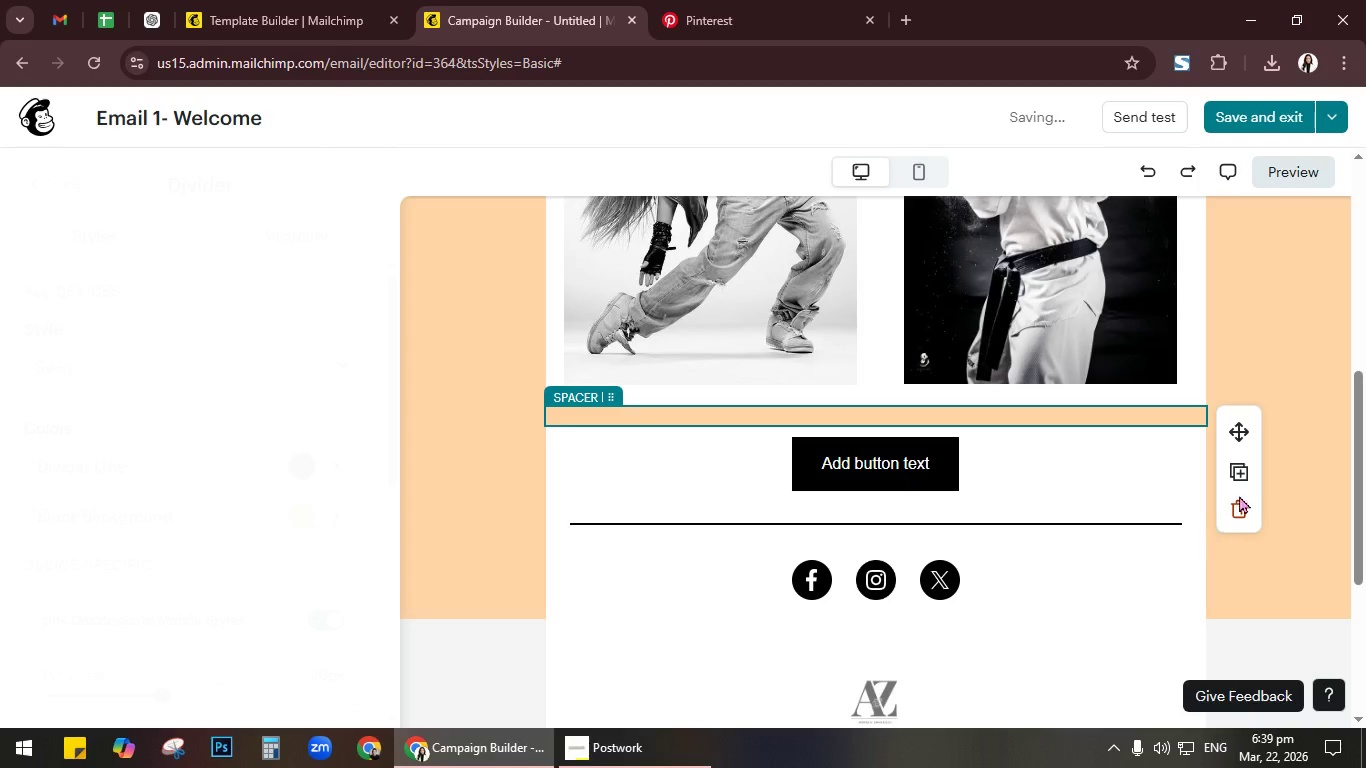 
left_click([1248, 475])
 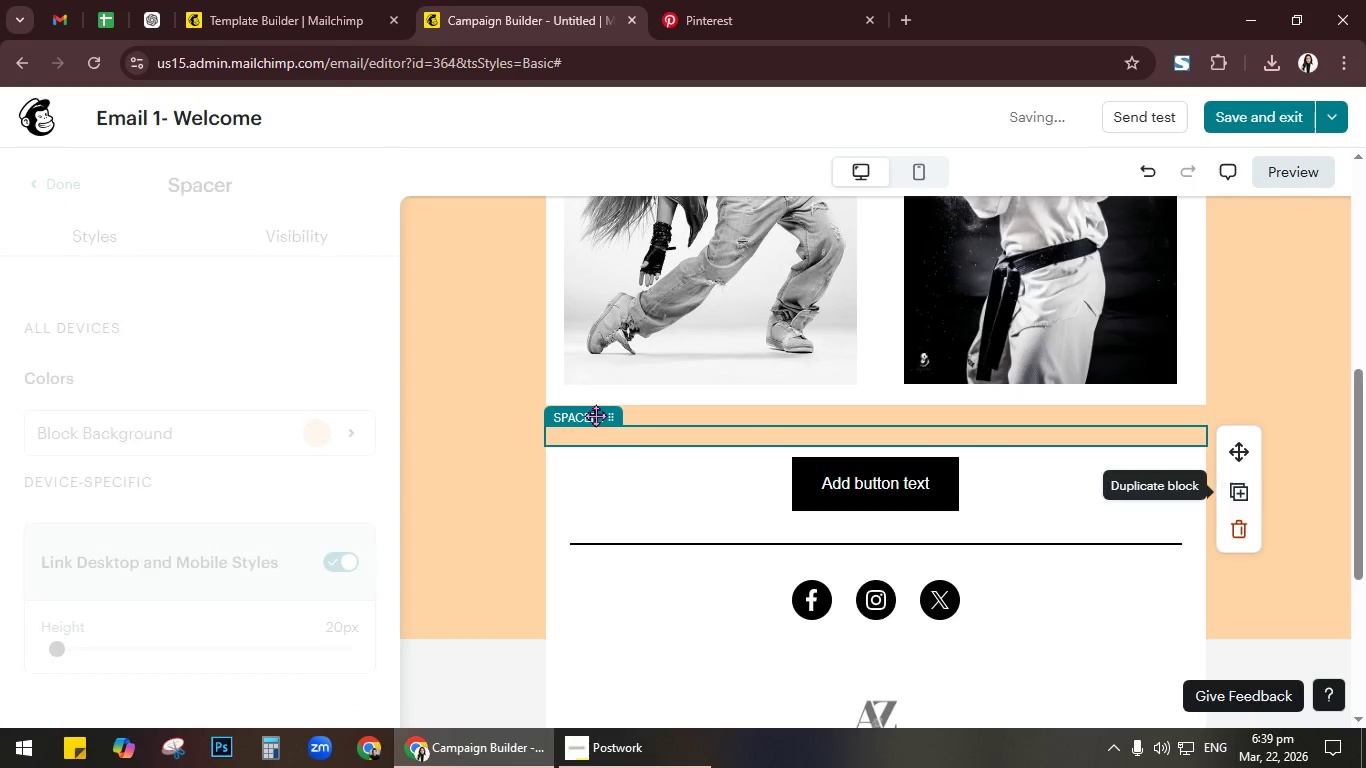 
left_click_drag(start_coordinate=[592, 416], to_coordinate=[790, 526])
 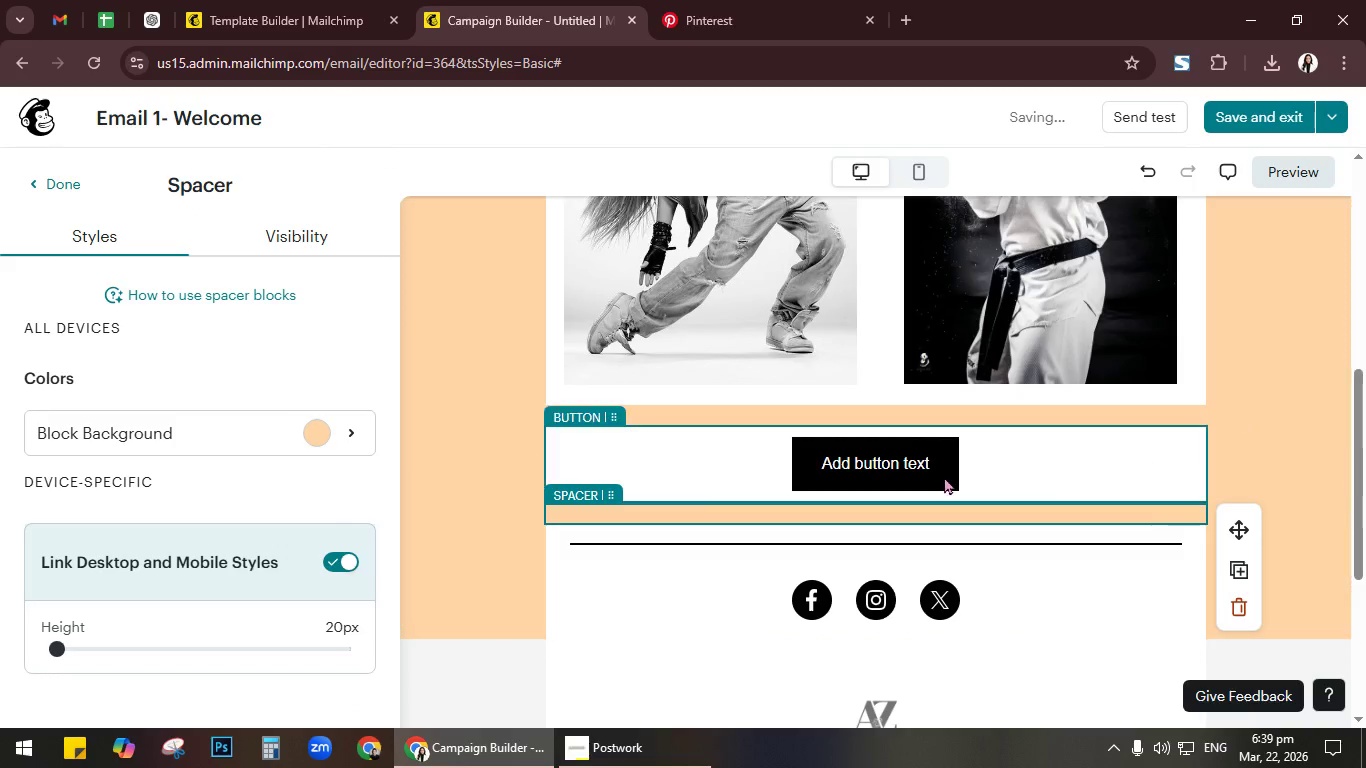 
left_click([637, 458])
 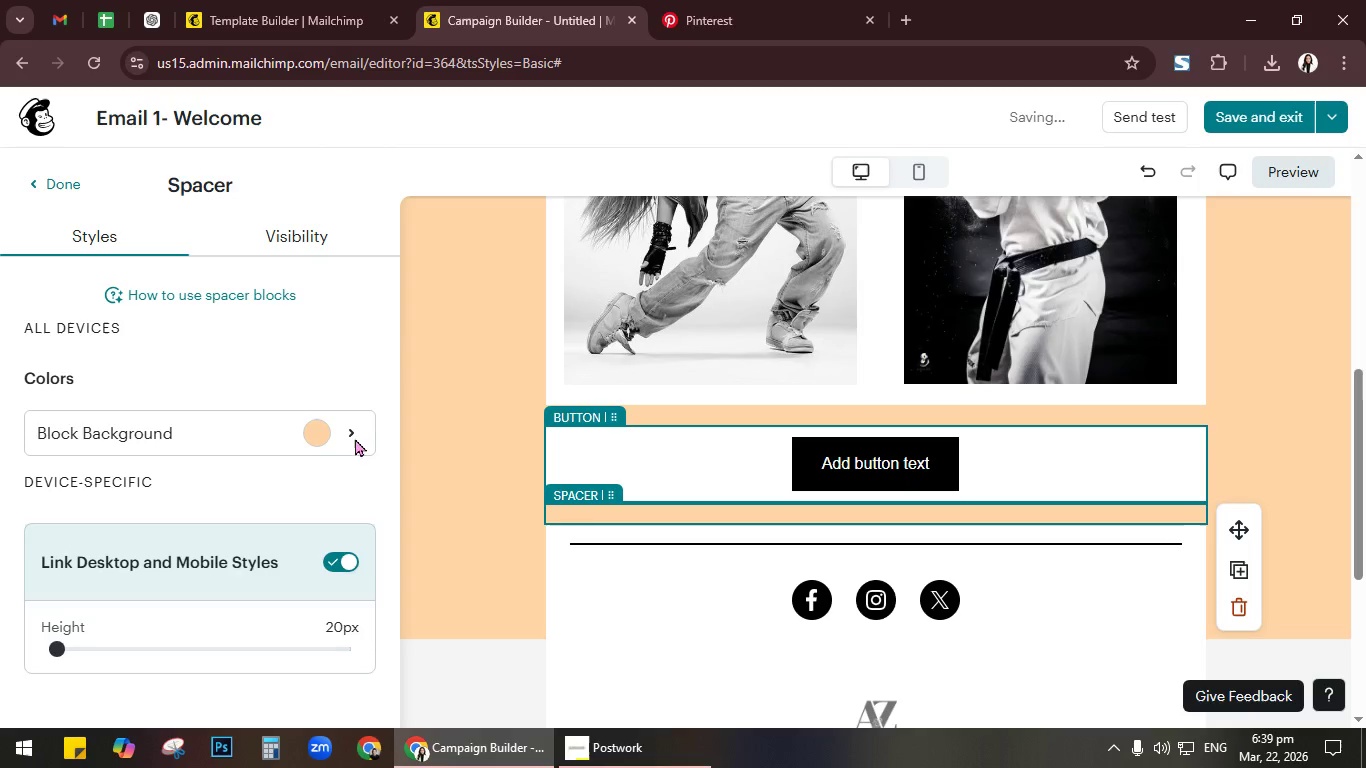 
mouse_move([317, 415])
 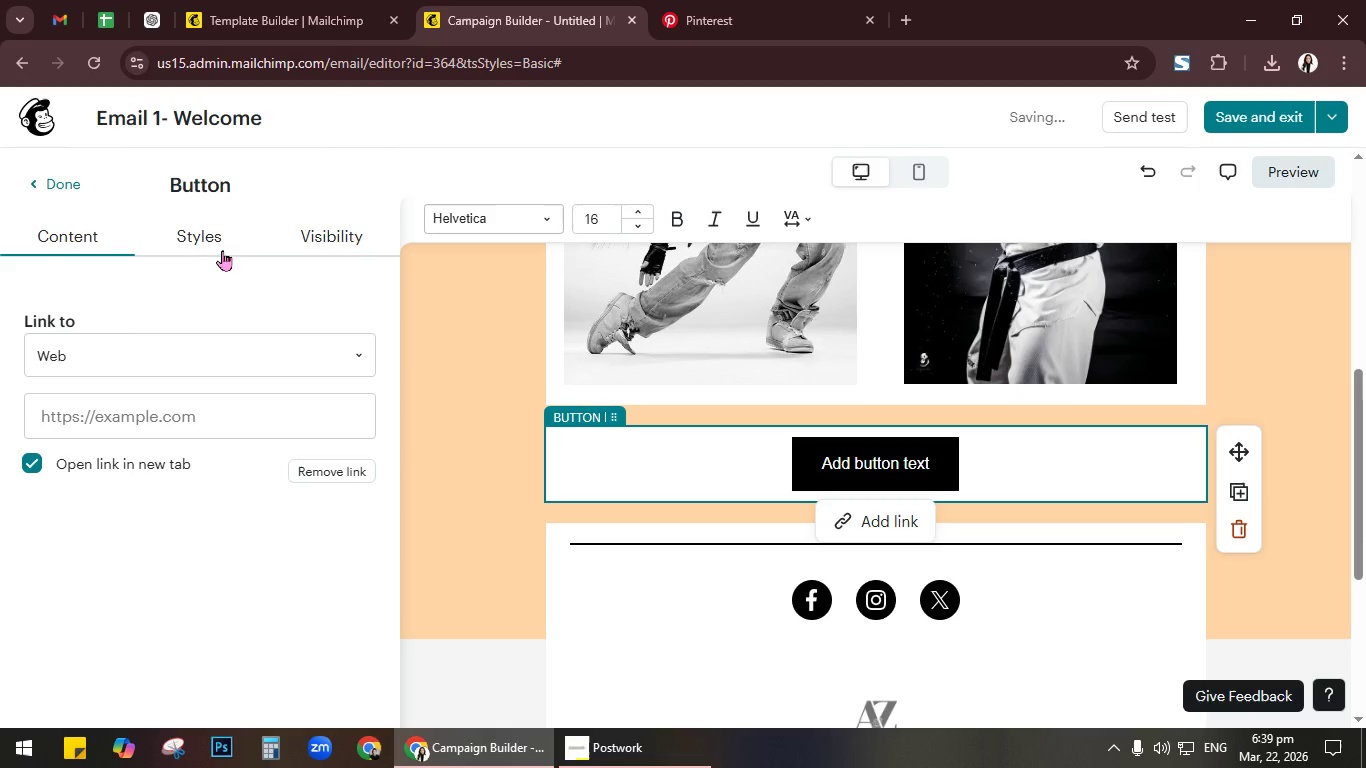 
left_click([211, 235])
 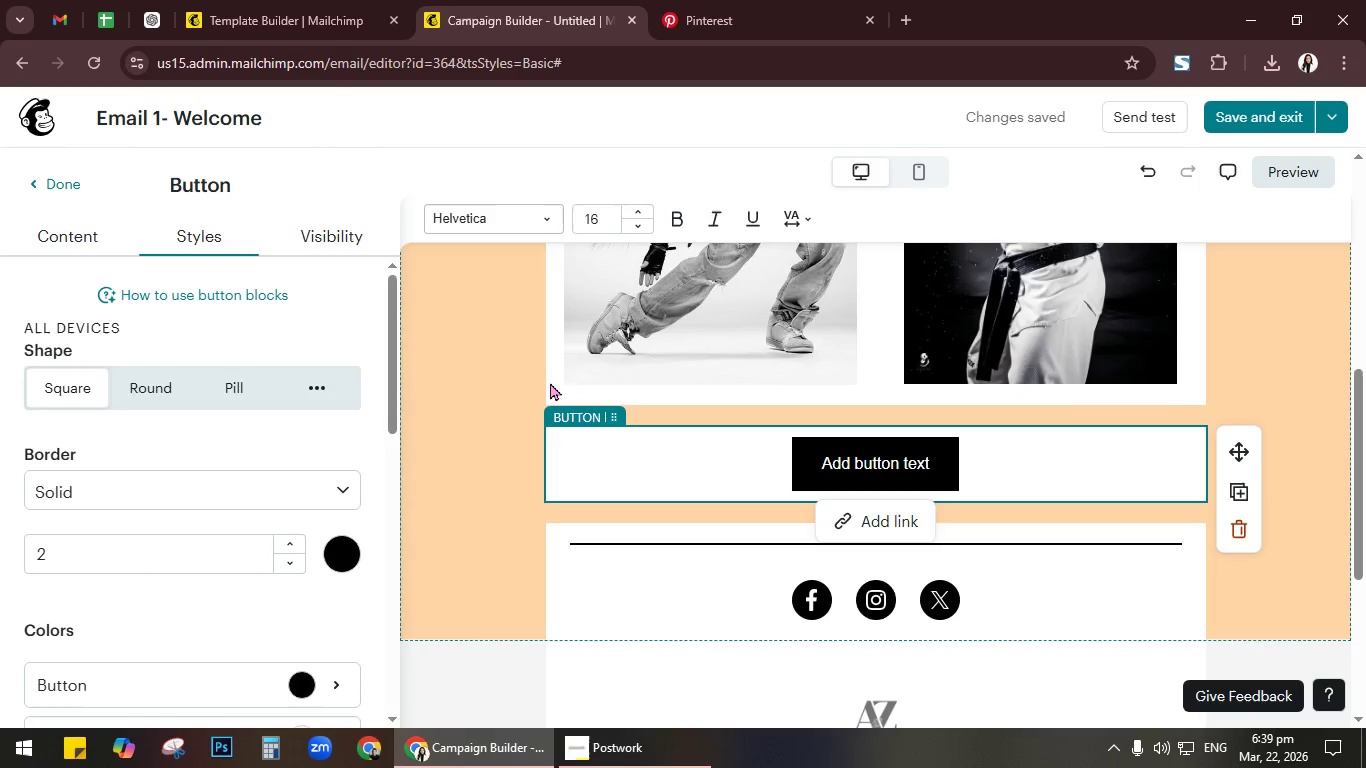 
left_click([1258, 367])
 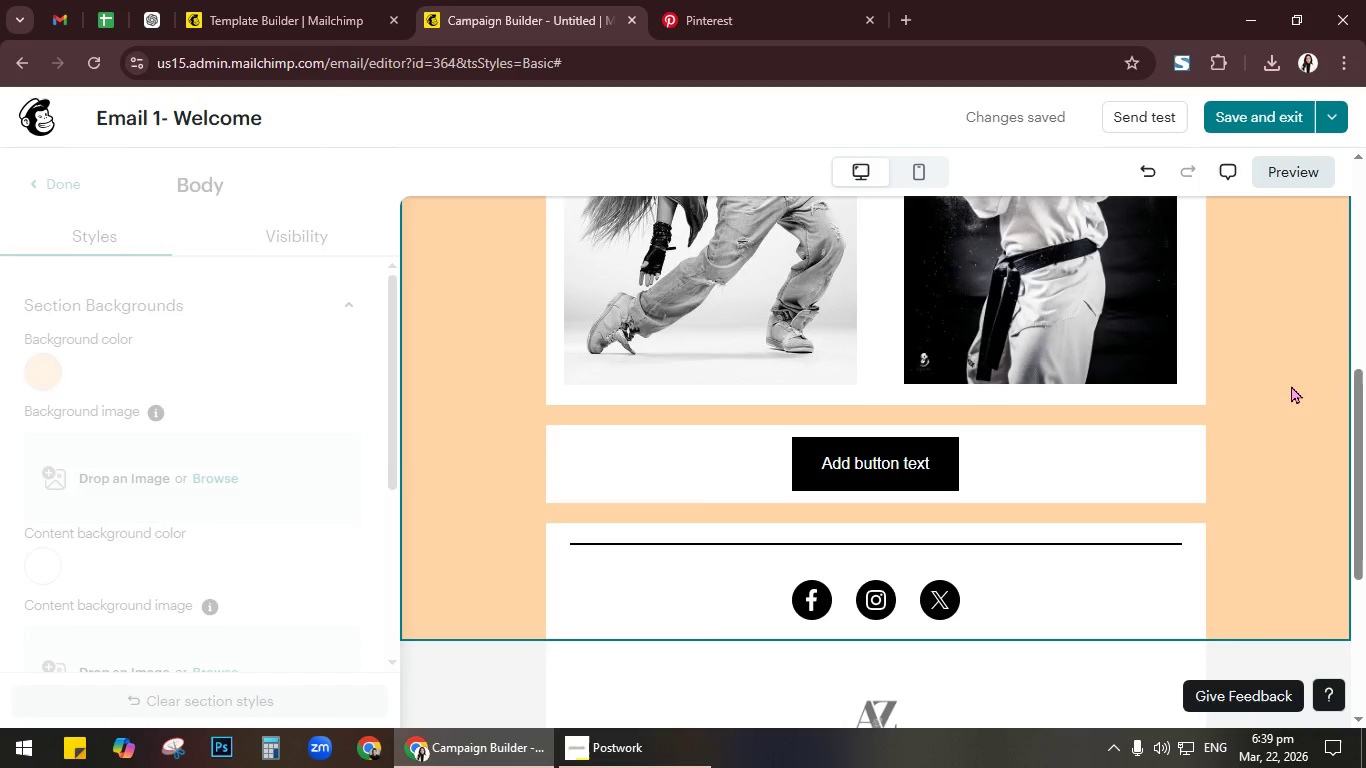 
scroll: coordinate [1289, 385], scroll_direction: up, amount: 4.0
 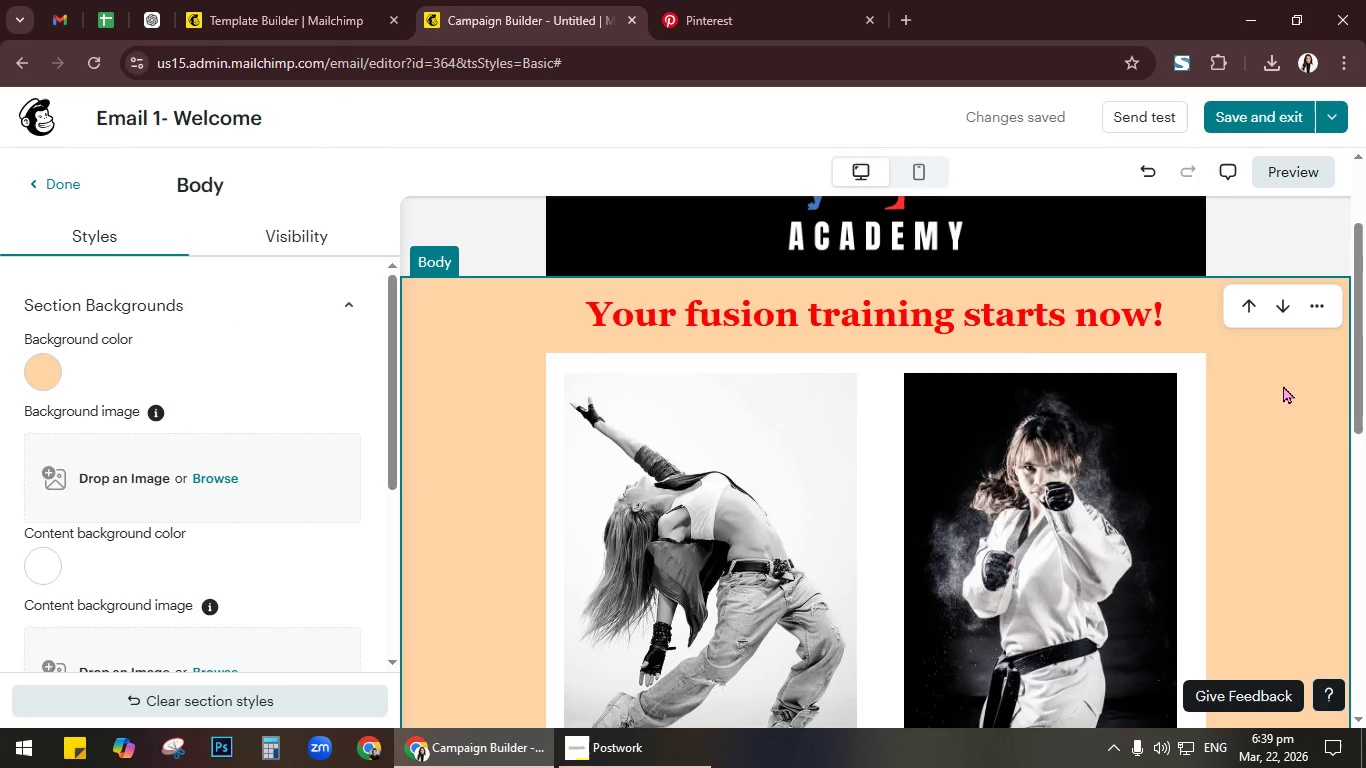 
scroll: coordinate [1283, 385], scroll_direction: down, amount: 3.0
 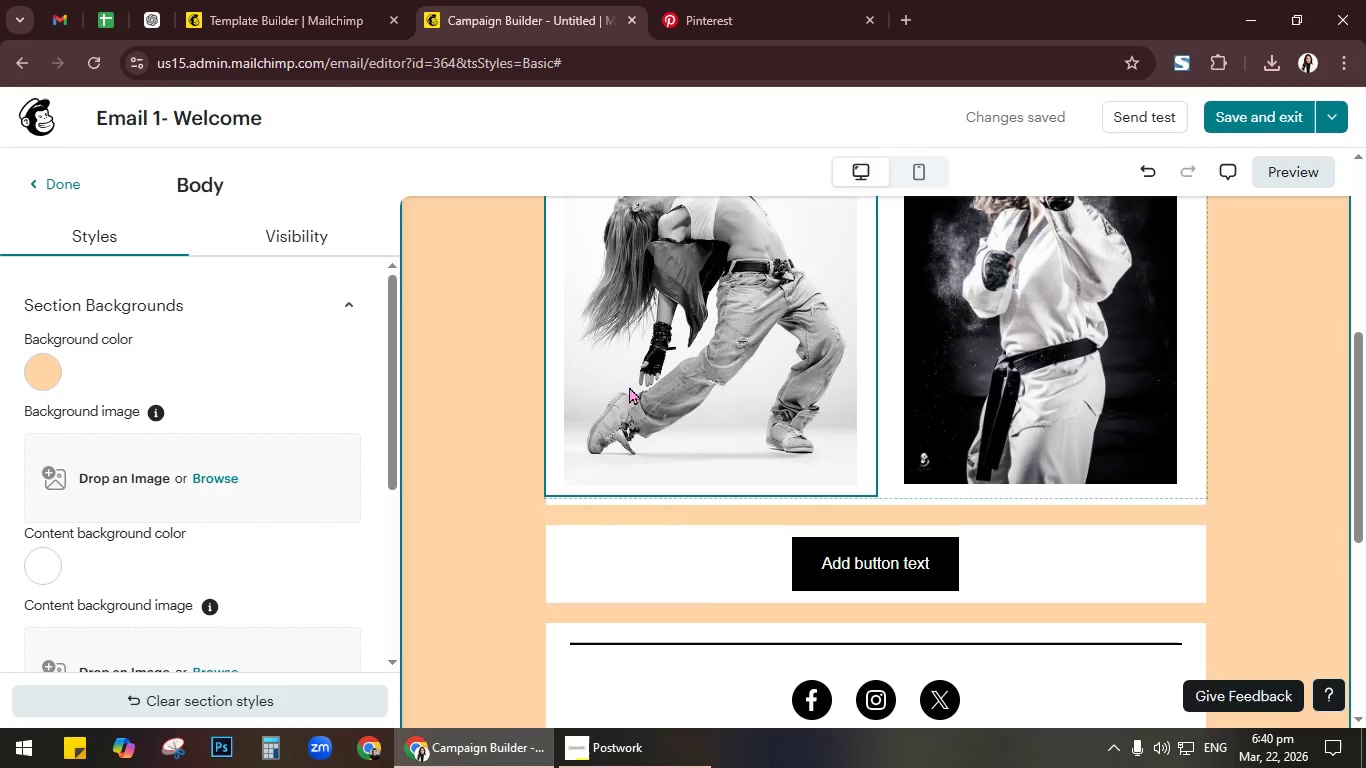 
left_click([51, 185])
 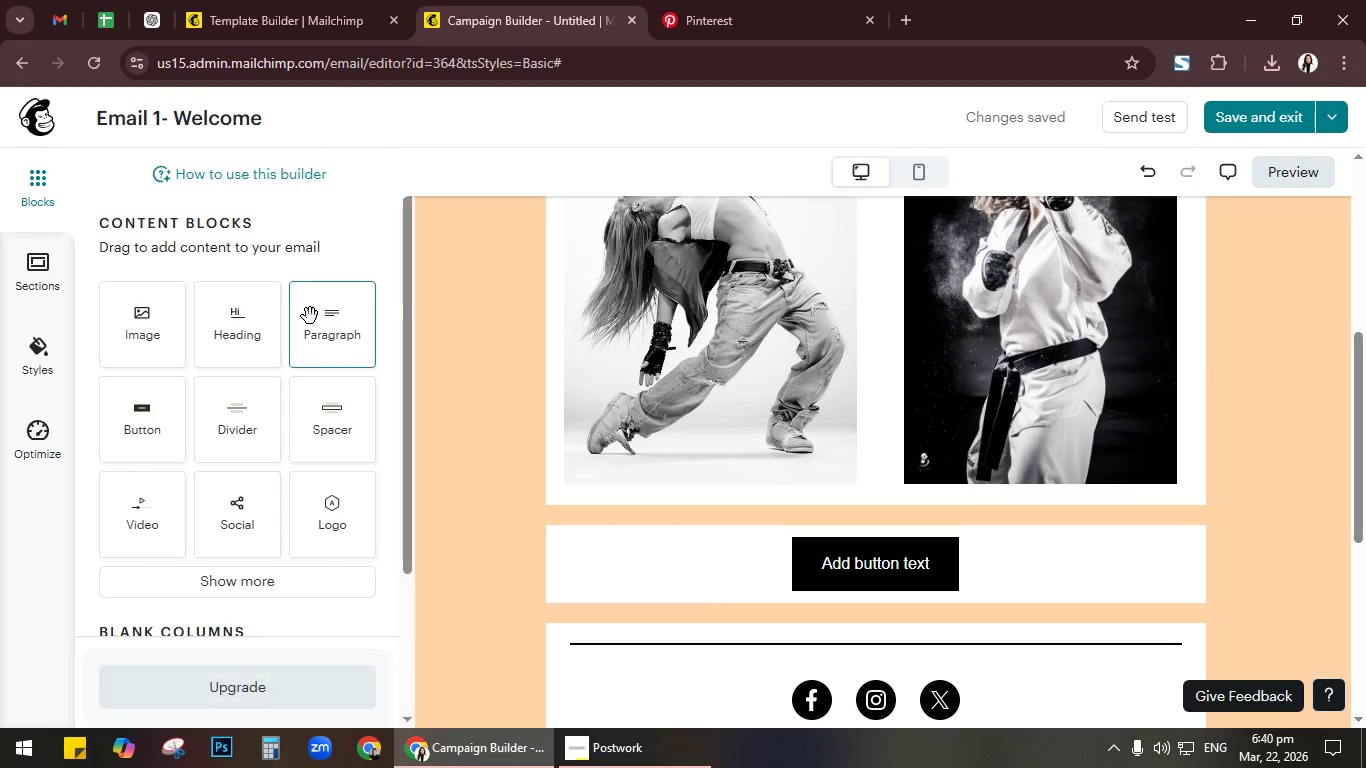 
left_click_drag(start_coordinate=[313, 320], to_coordinate=[999, 524])
 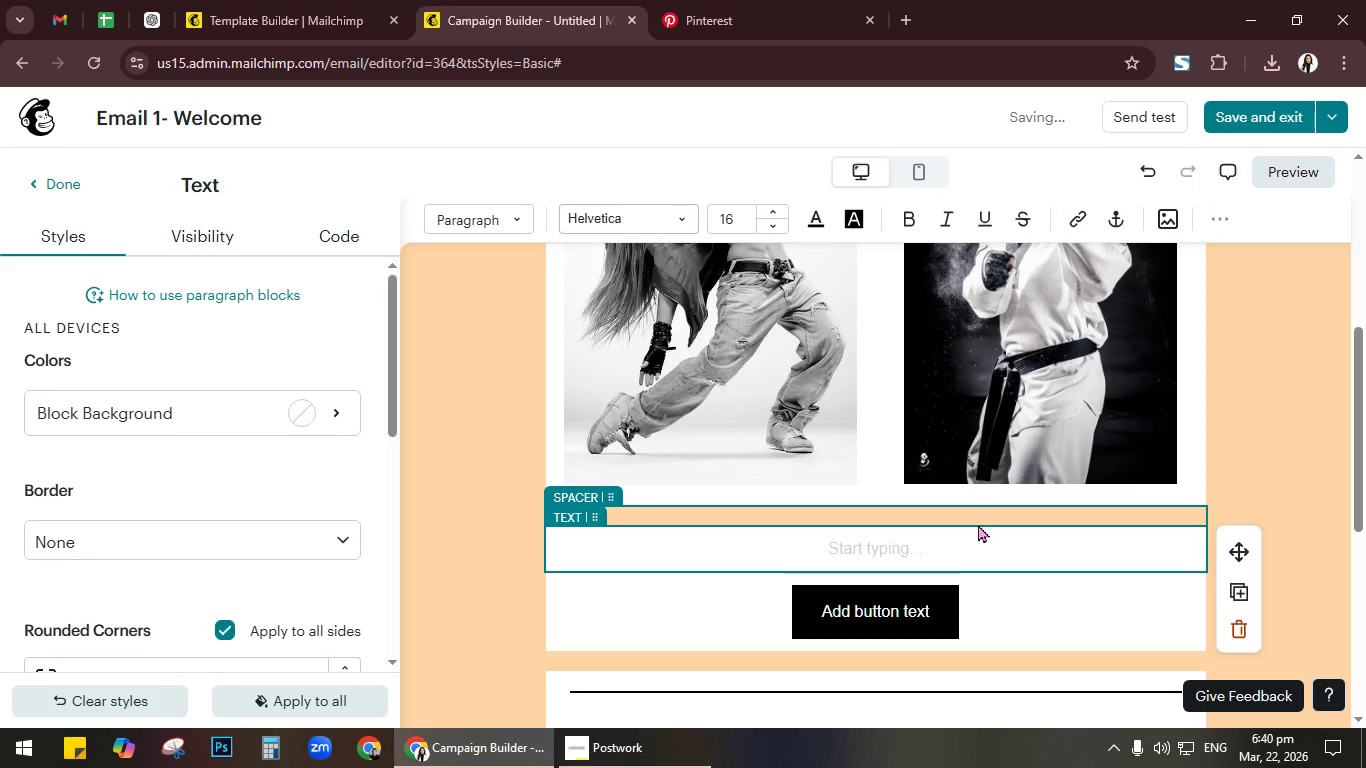 
type(Hi )
 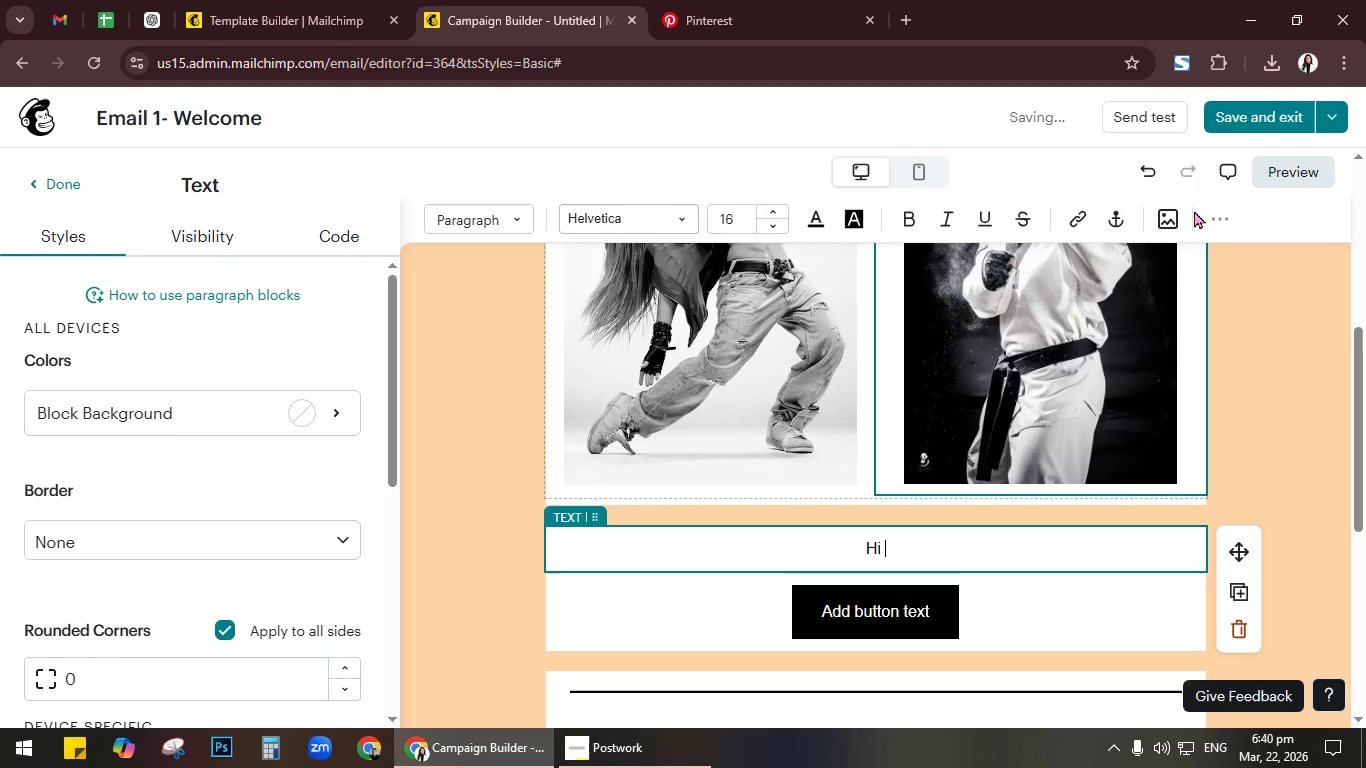 
left_click([1213, 213])
 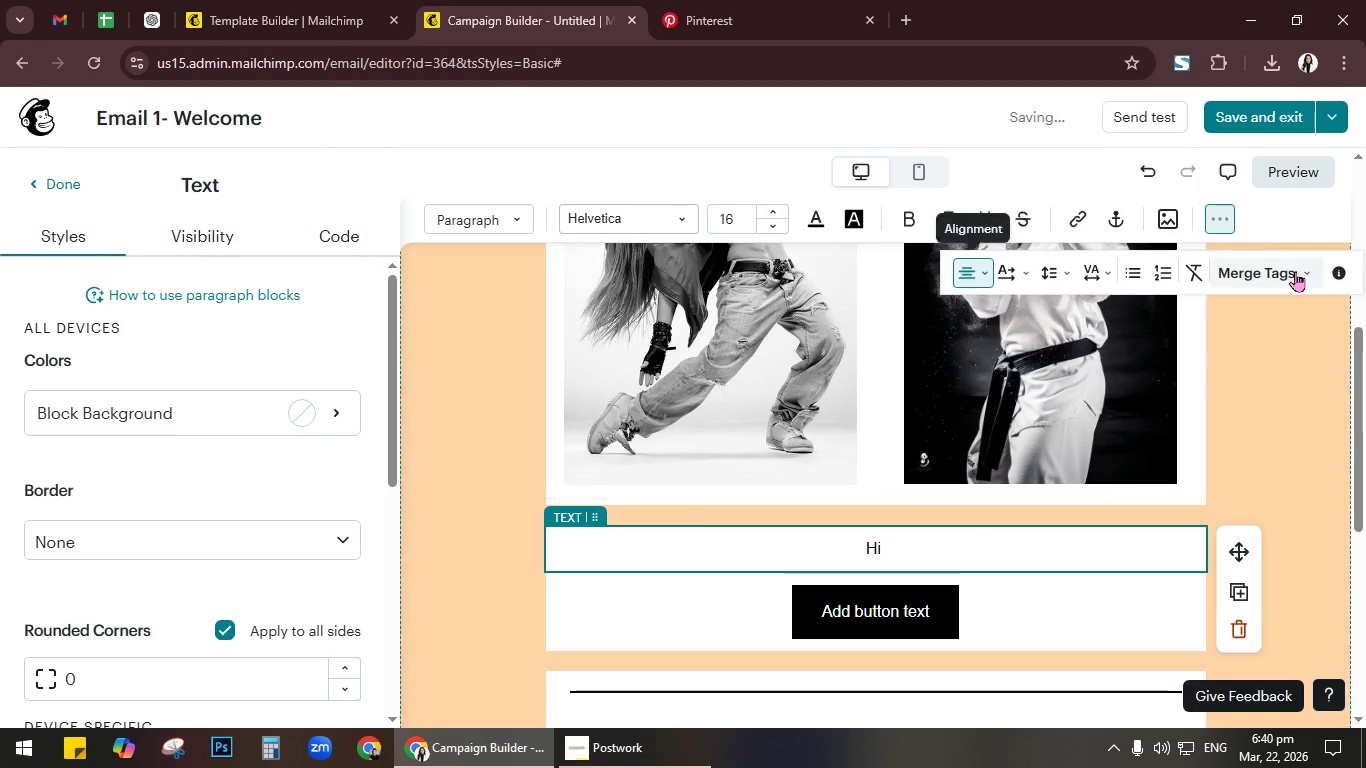 
left_click([1295, 271])
 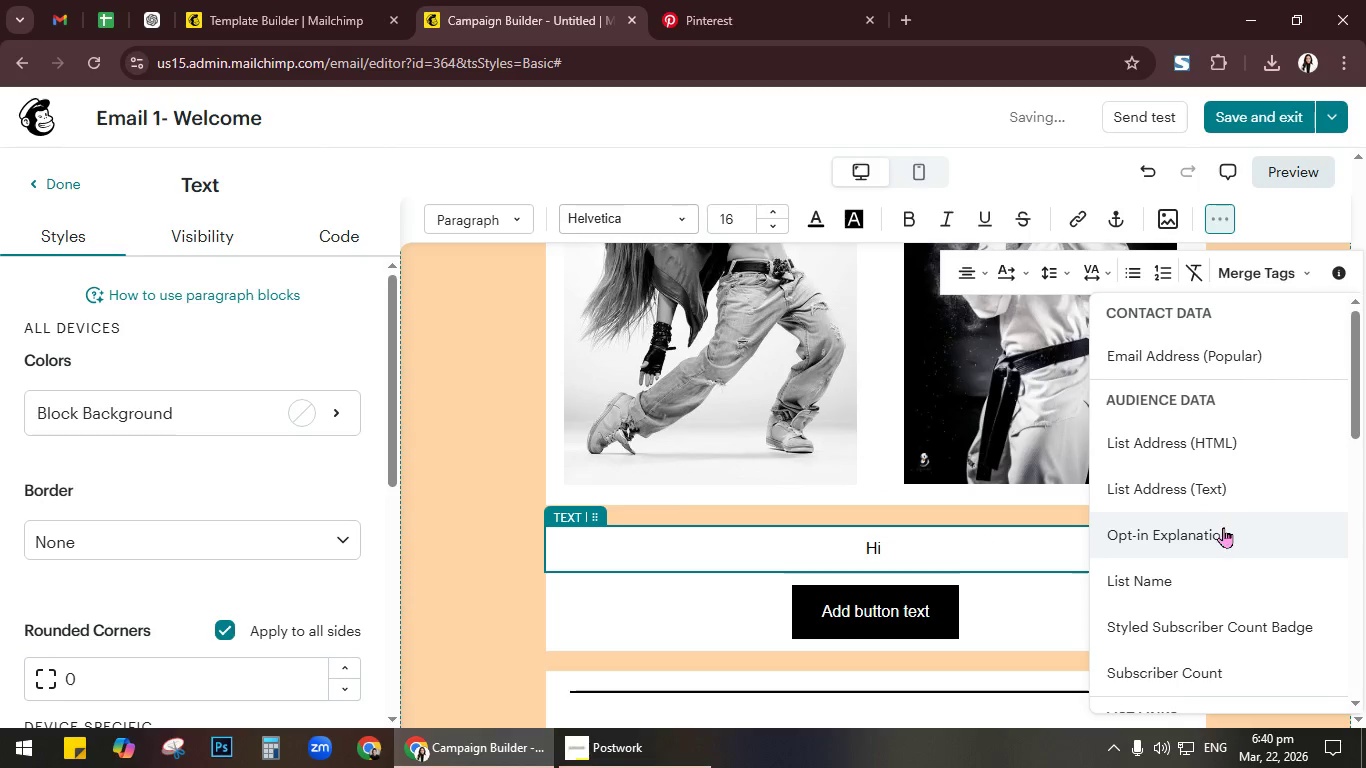 
scroll: coordinate [1222, 536], scroll_direction: down, amount: 2.0
 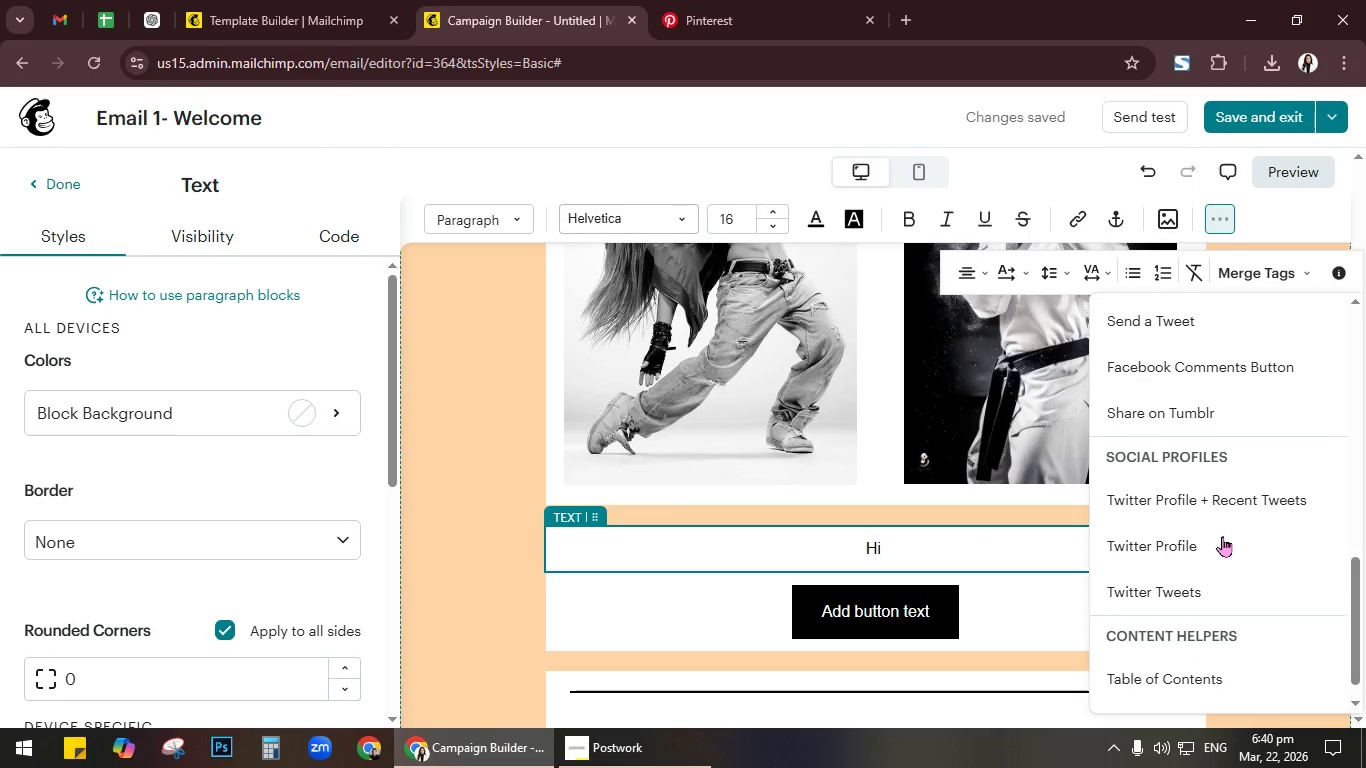 
scroll: coordinate [1221, 535], scroll_direction: up, amount: 16.0
 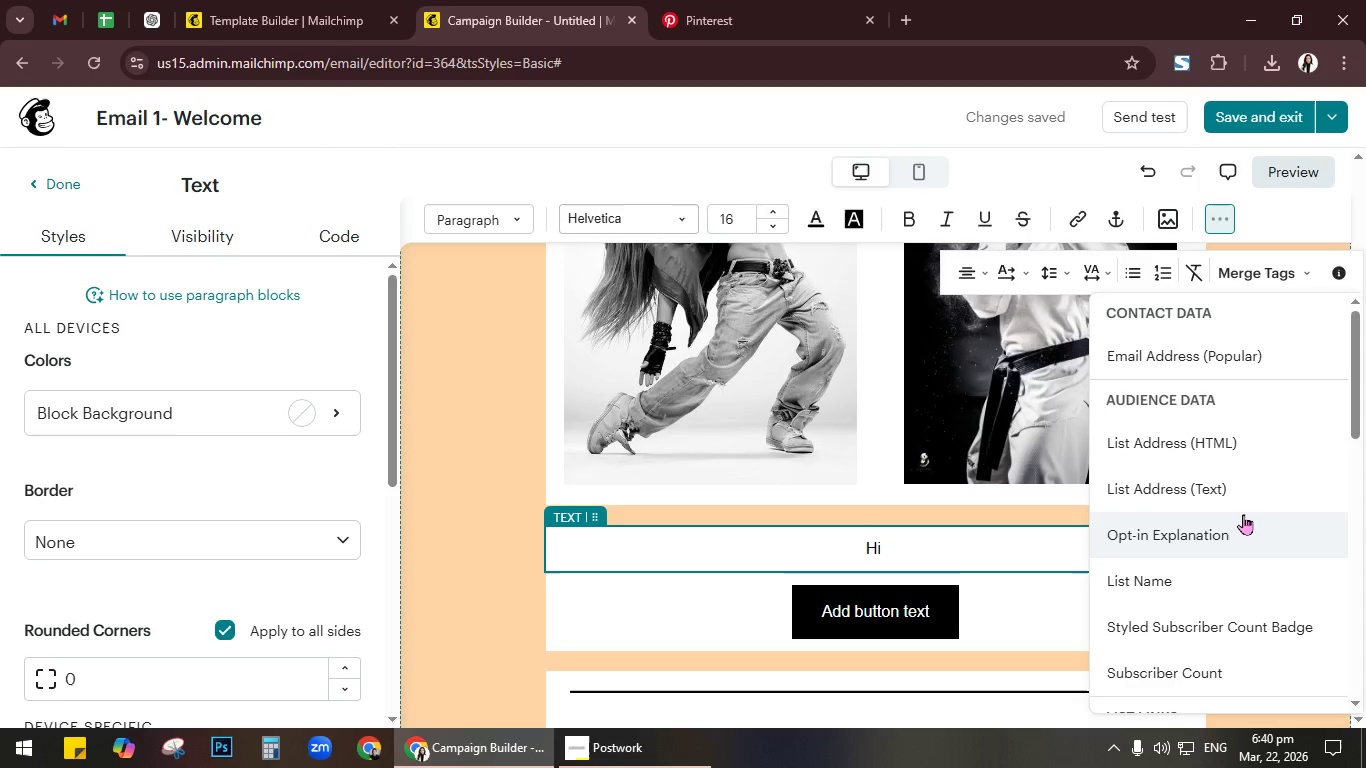 
scroll: coordinate [1243, 514], scroll_direction: down, amount: 1.0
 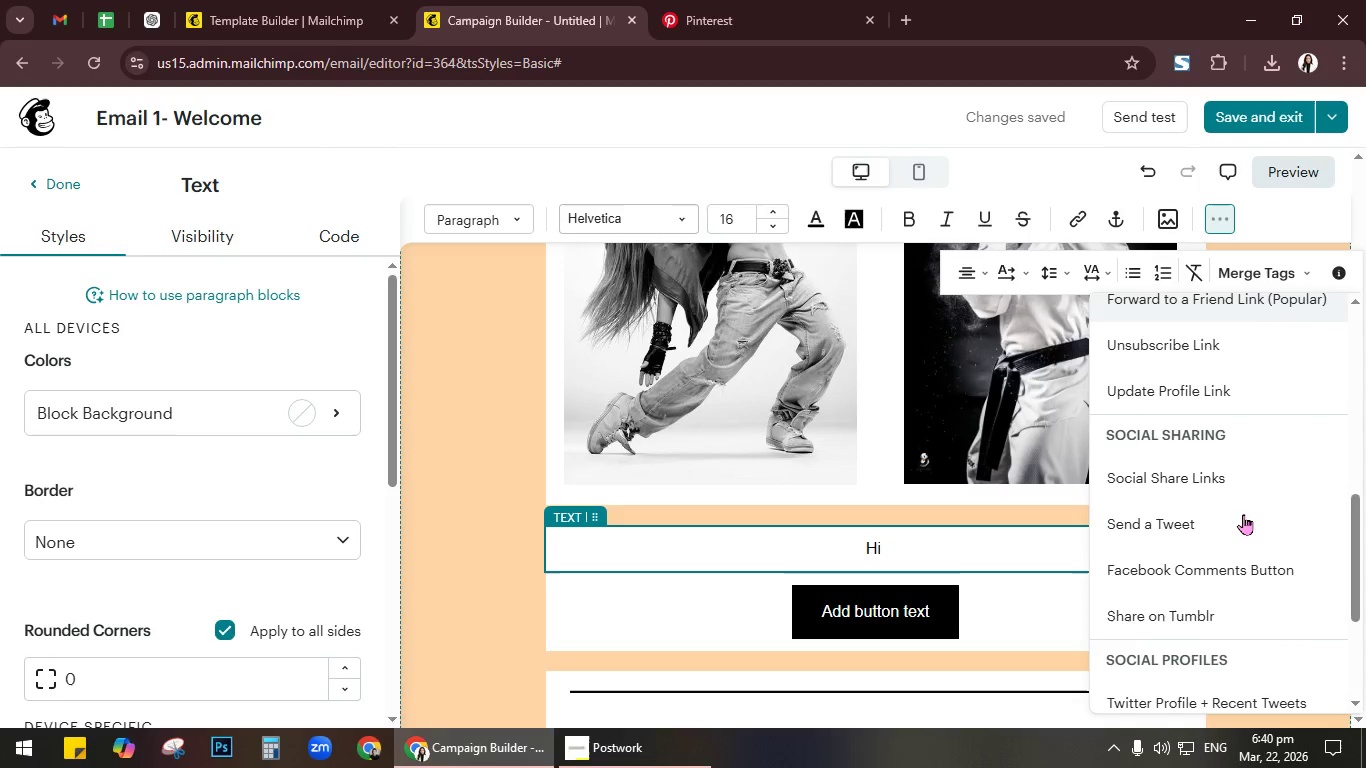 
scroll: coordinate [1243, 514], scroll_direction: up, amount: 9.0
 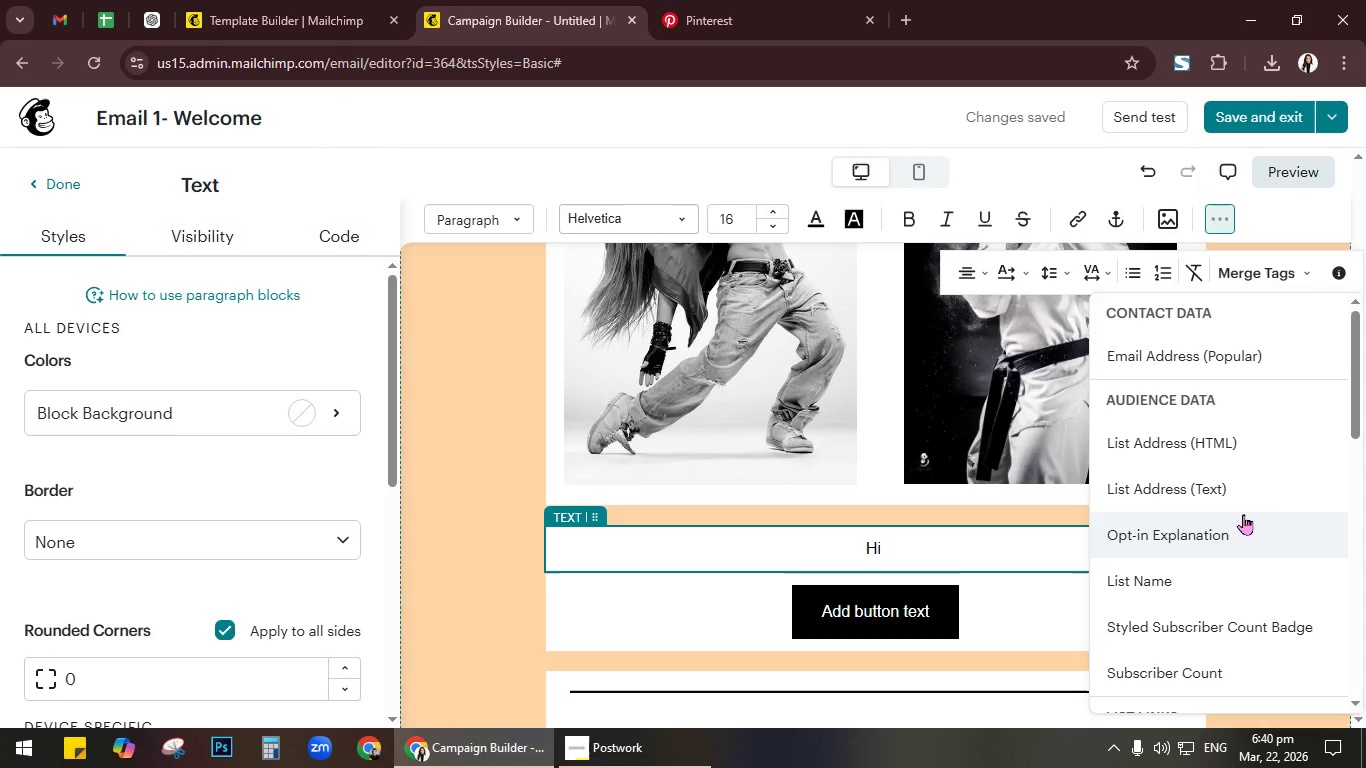 
left_click([1188, 566])
 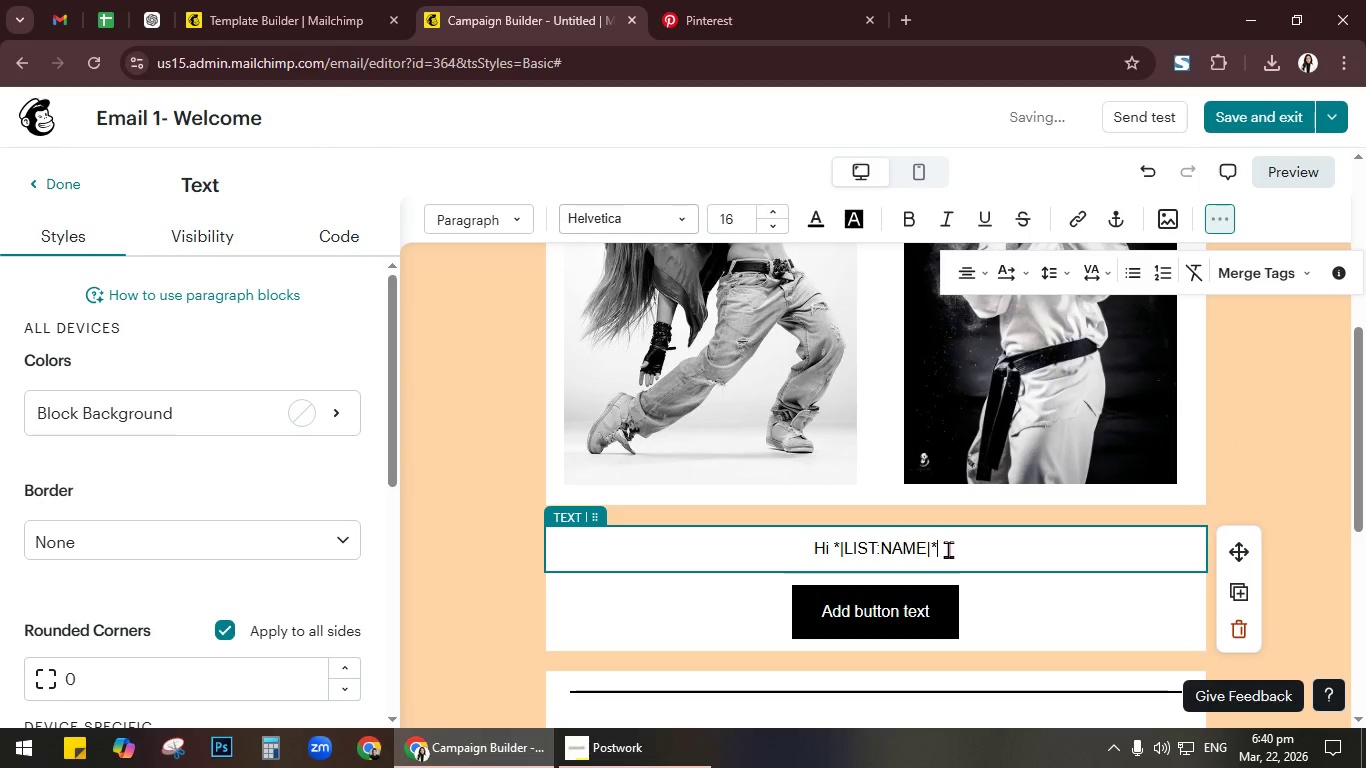 
wait(9.23)
 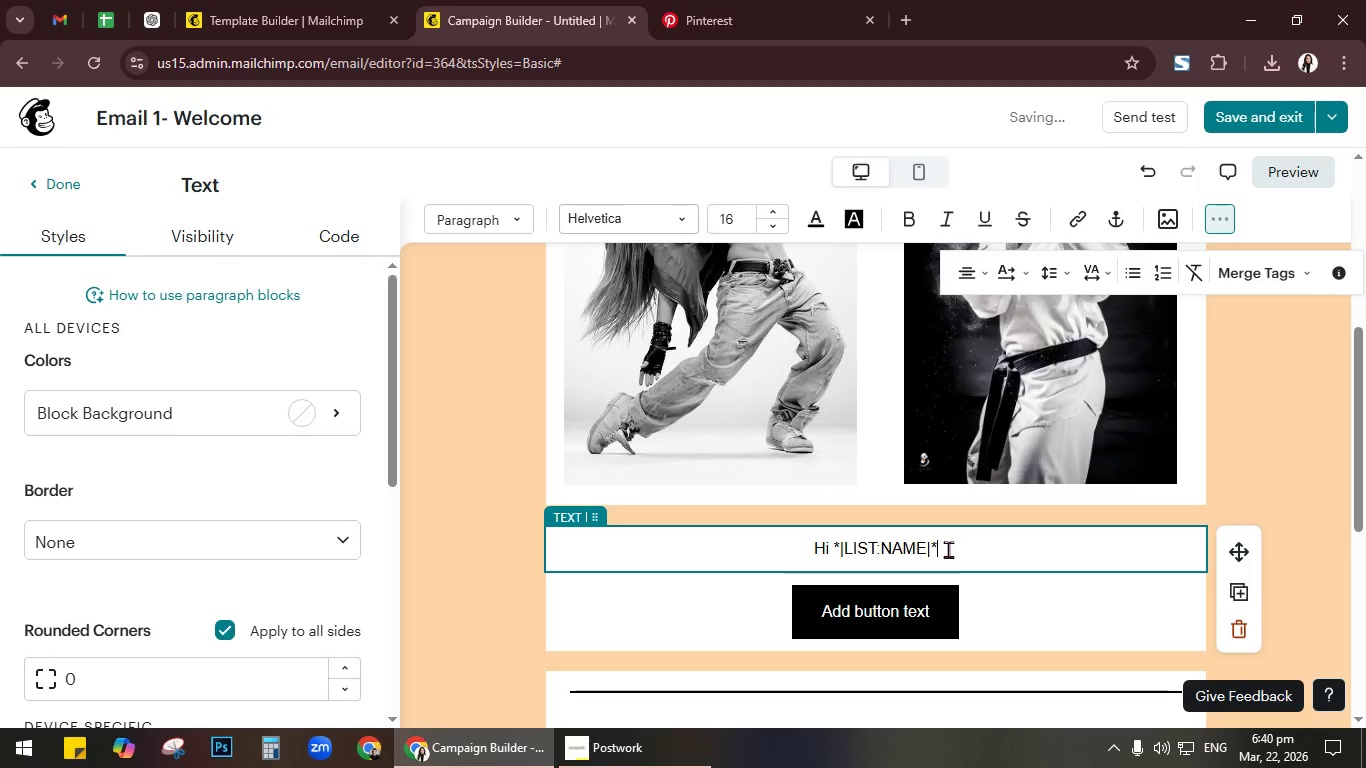 
left_click([883, 555])
 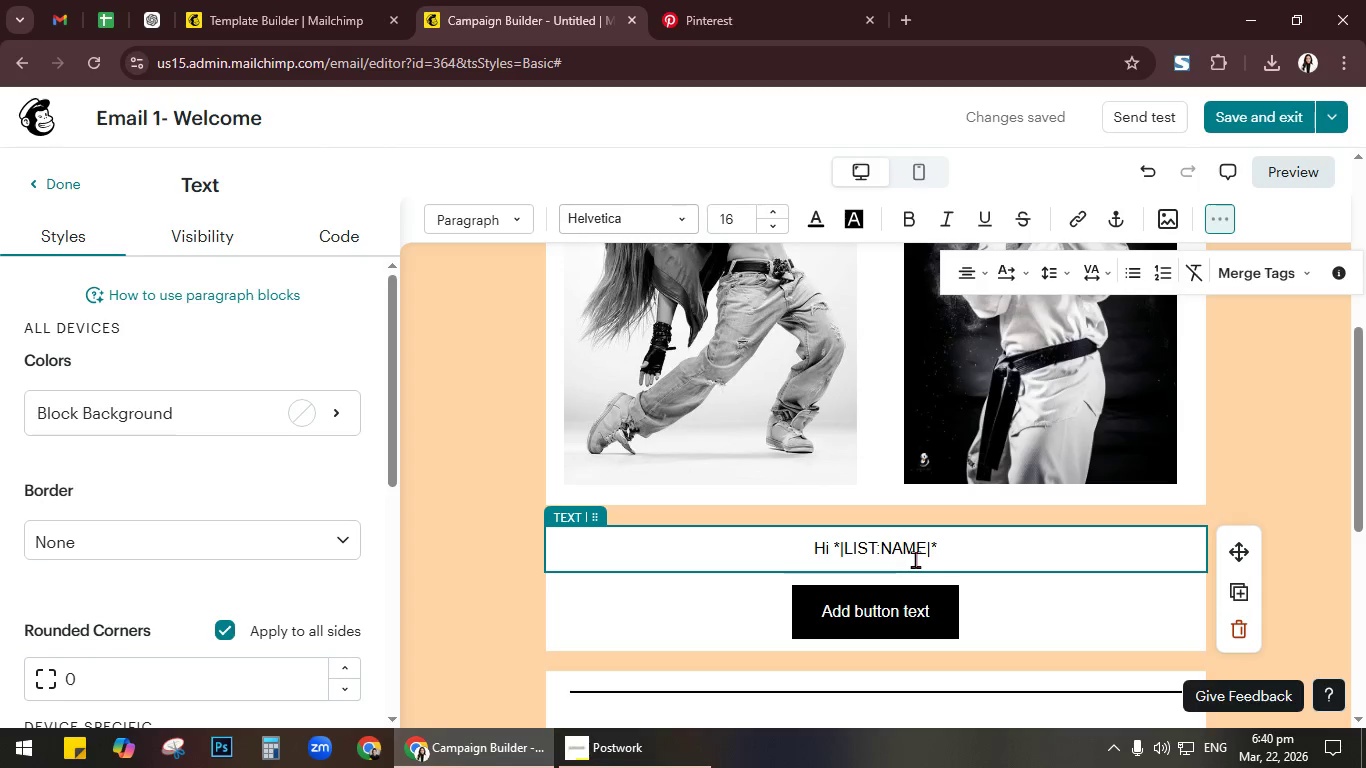 
key(Backspace)
 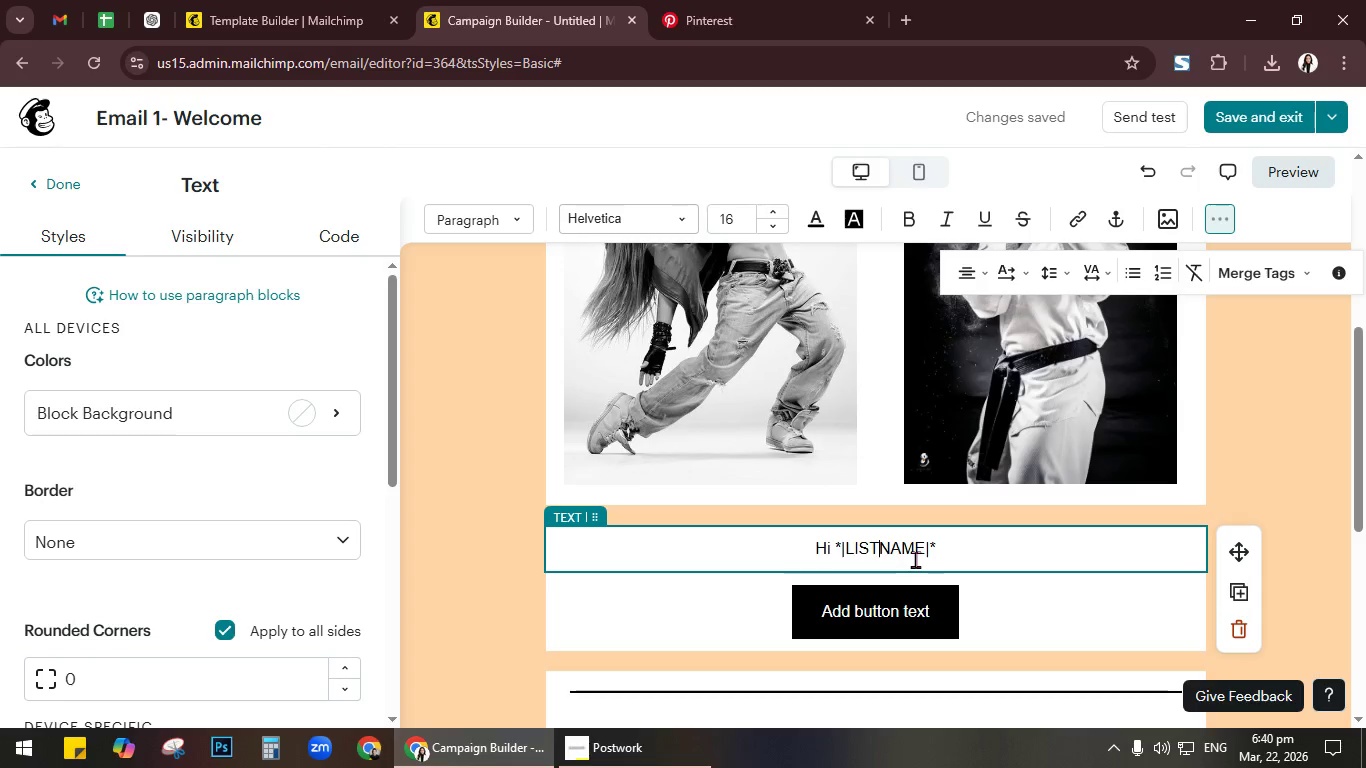 
key(Backspace)
 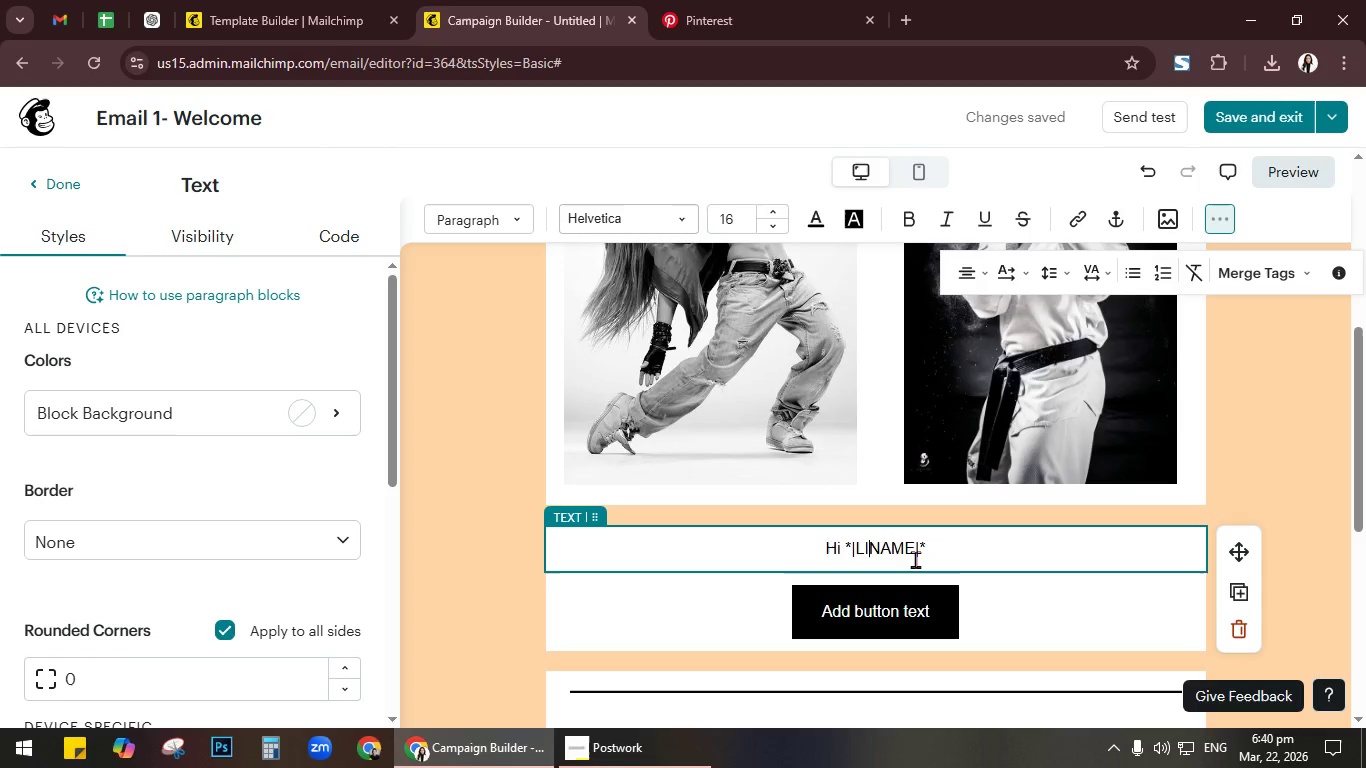 
key(Backspace)
 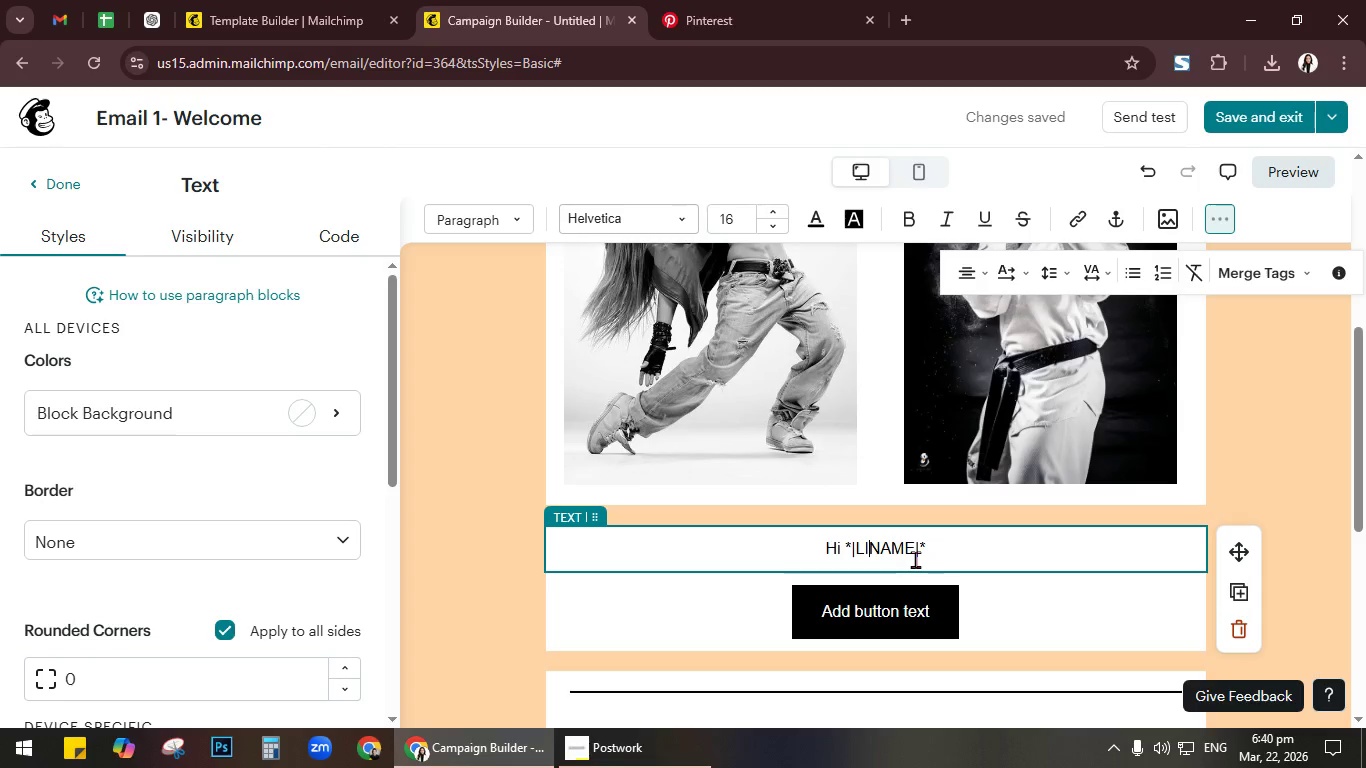 
key(Backspace)
 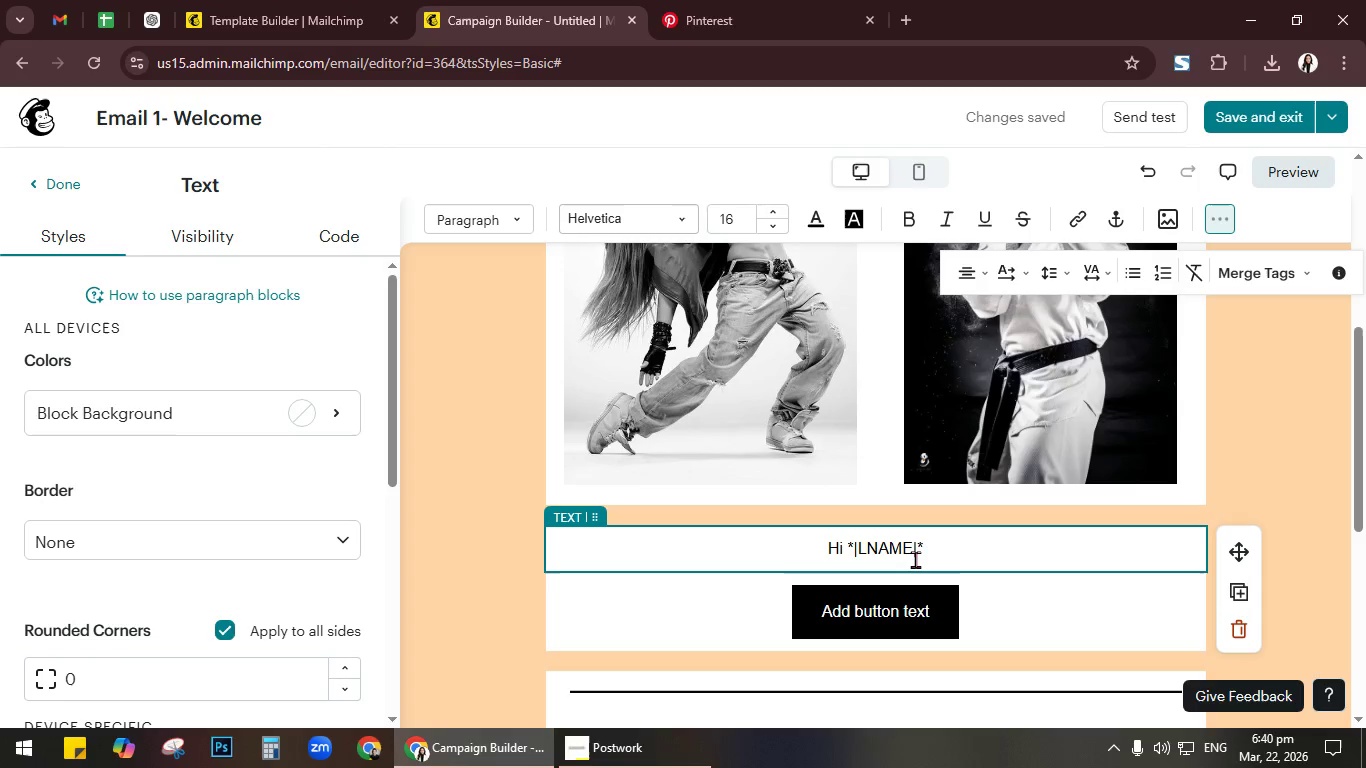 
key(Backspace)
 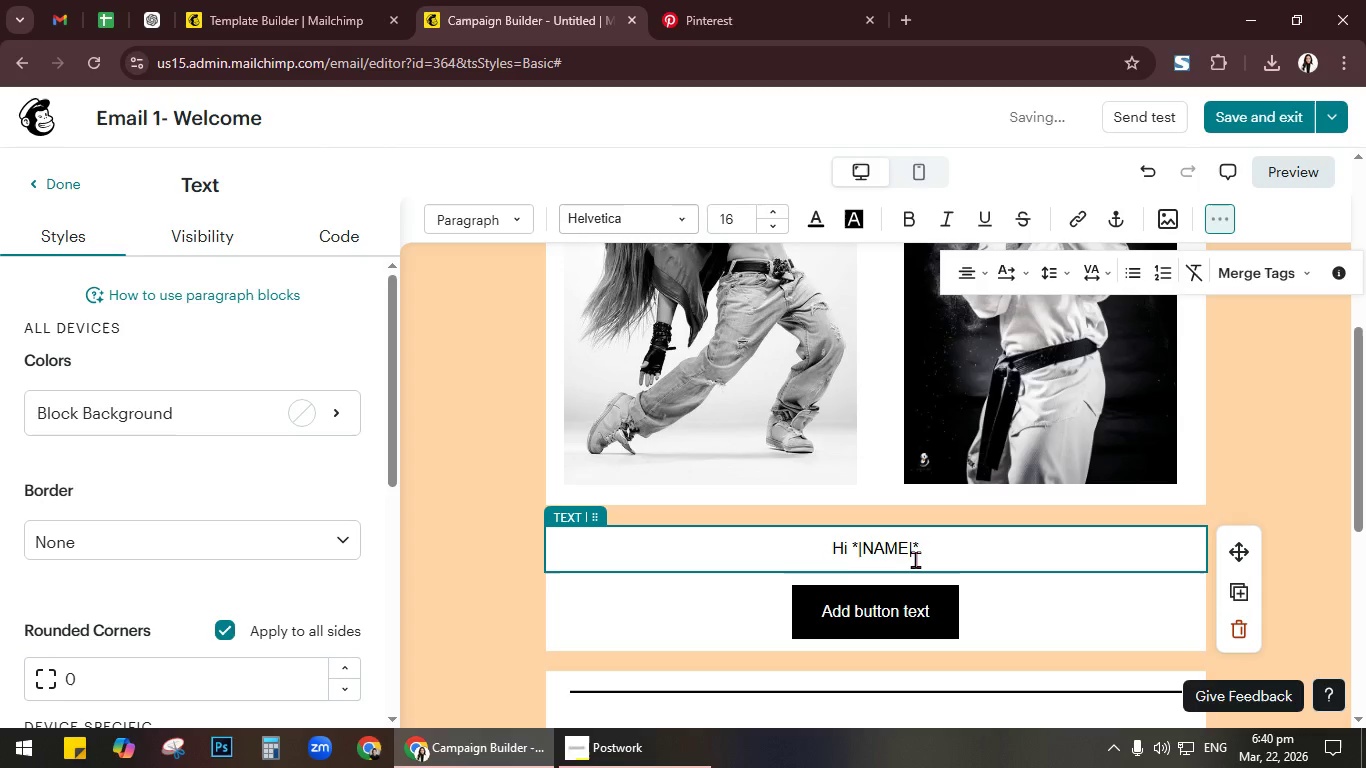 
key(Shift+ShiftRight)
 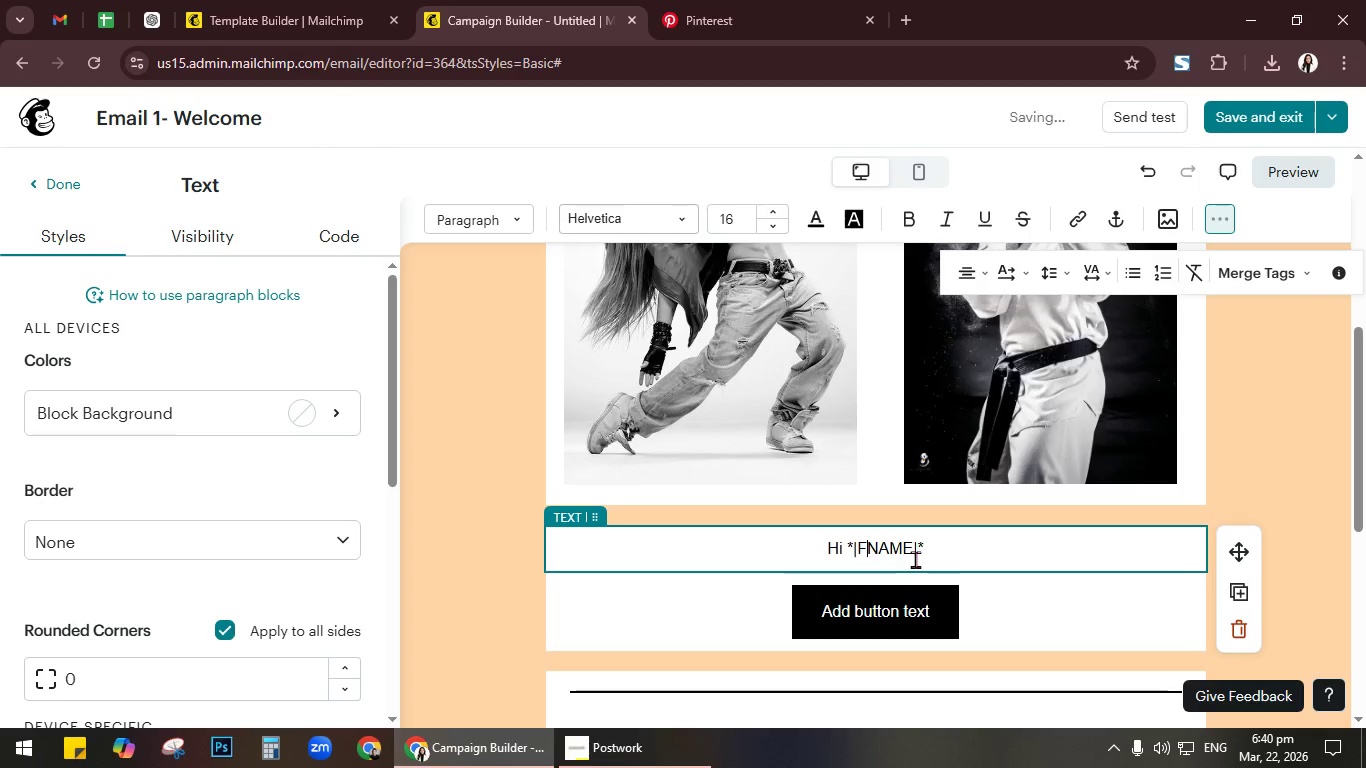 
key(Shift+F)
 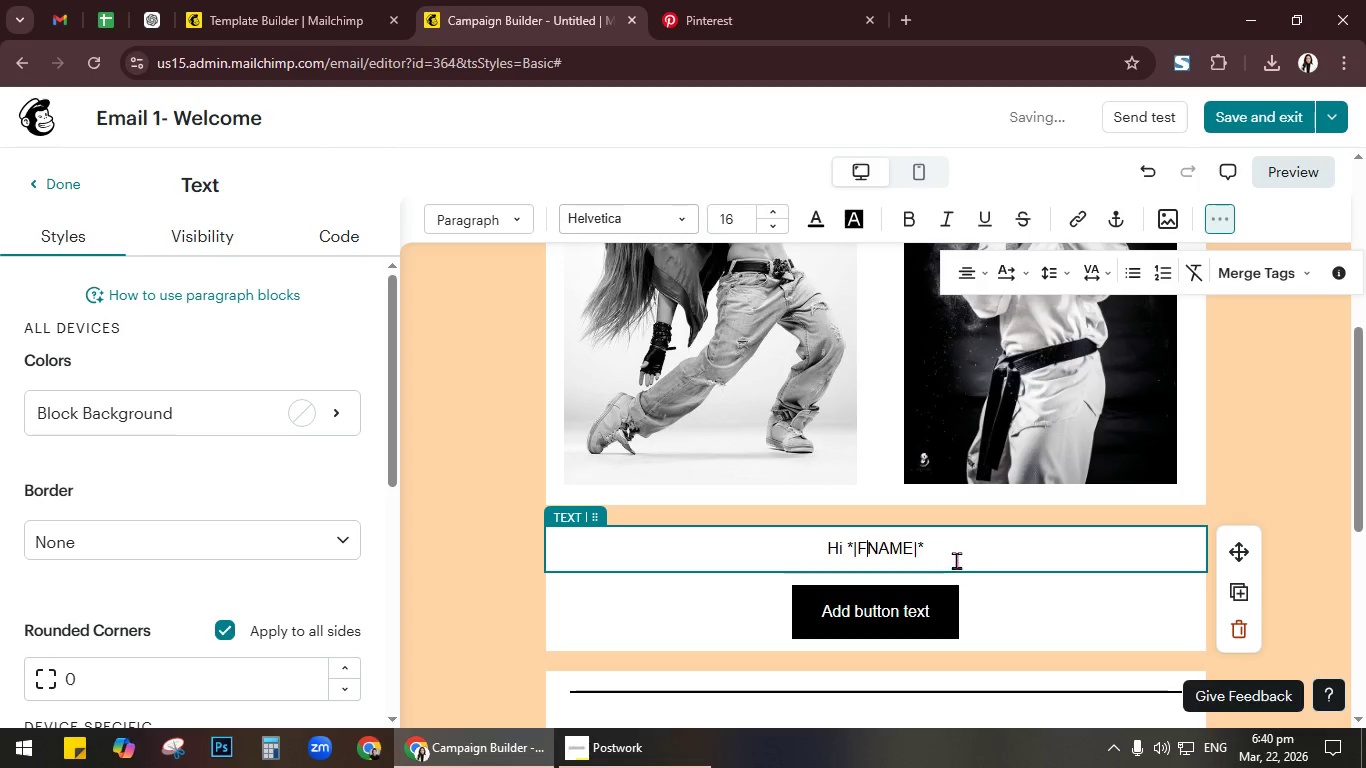 
left_click([957, 556])
 